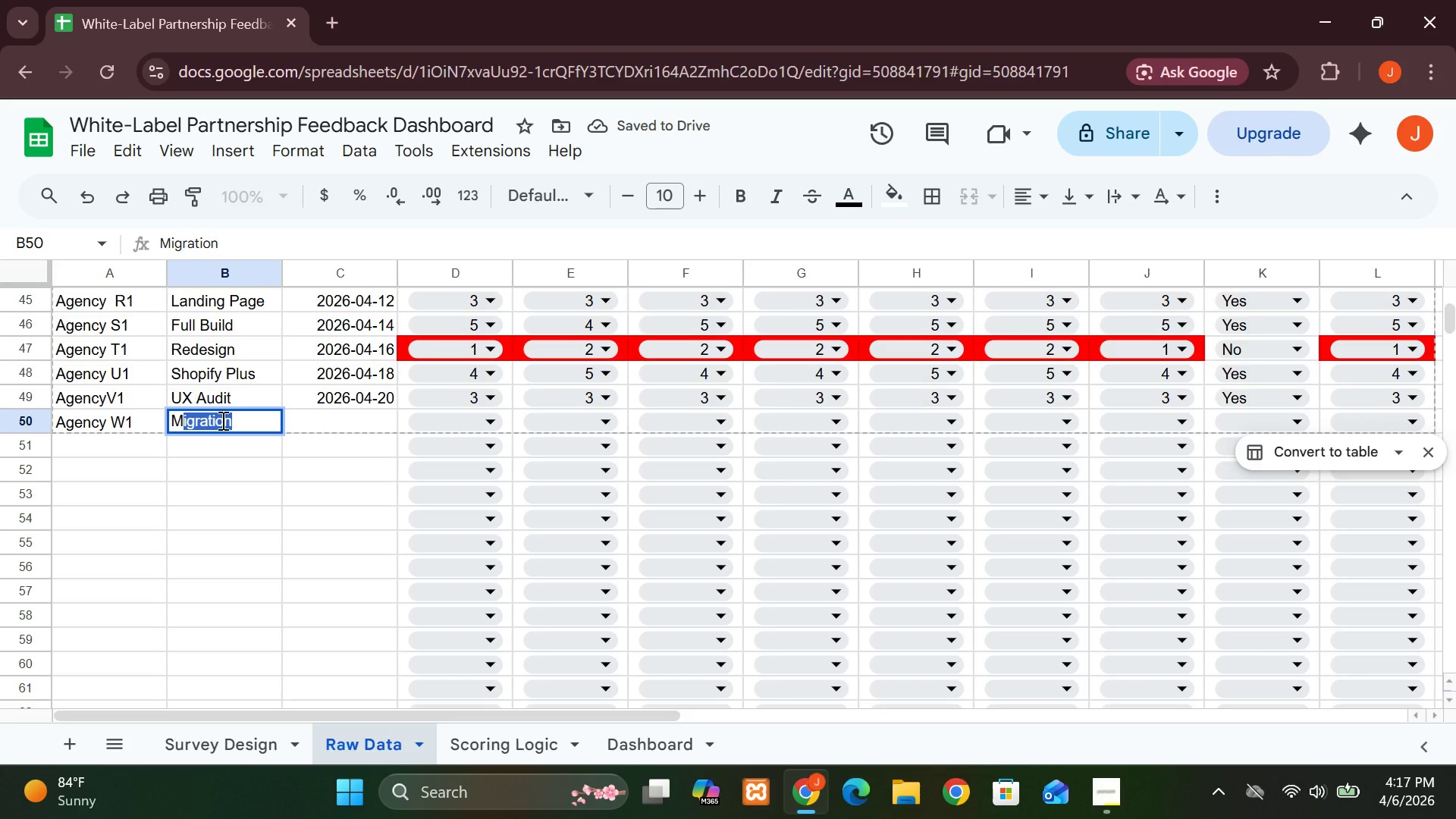 
left_click([313, 420])
 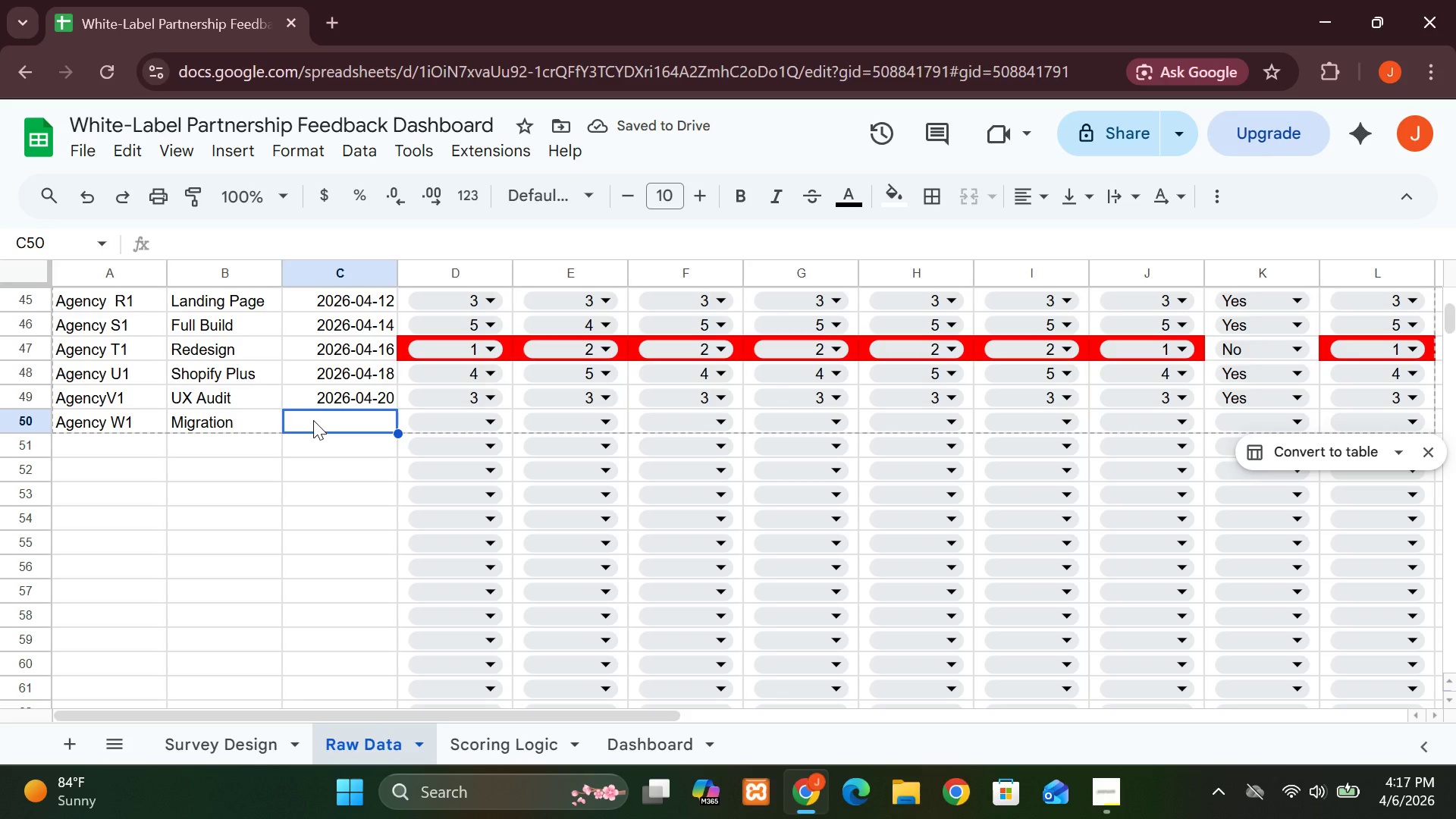 
type(2026-)
 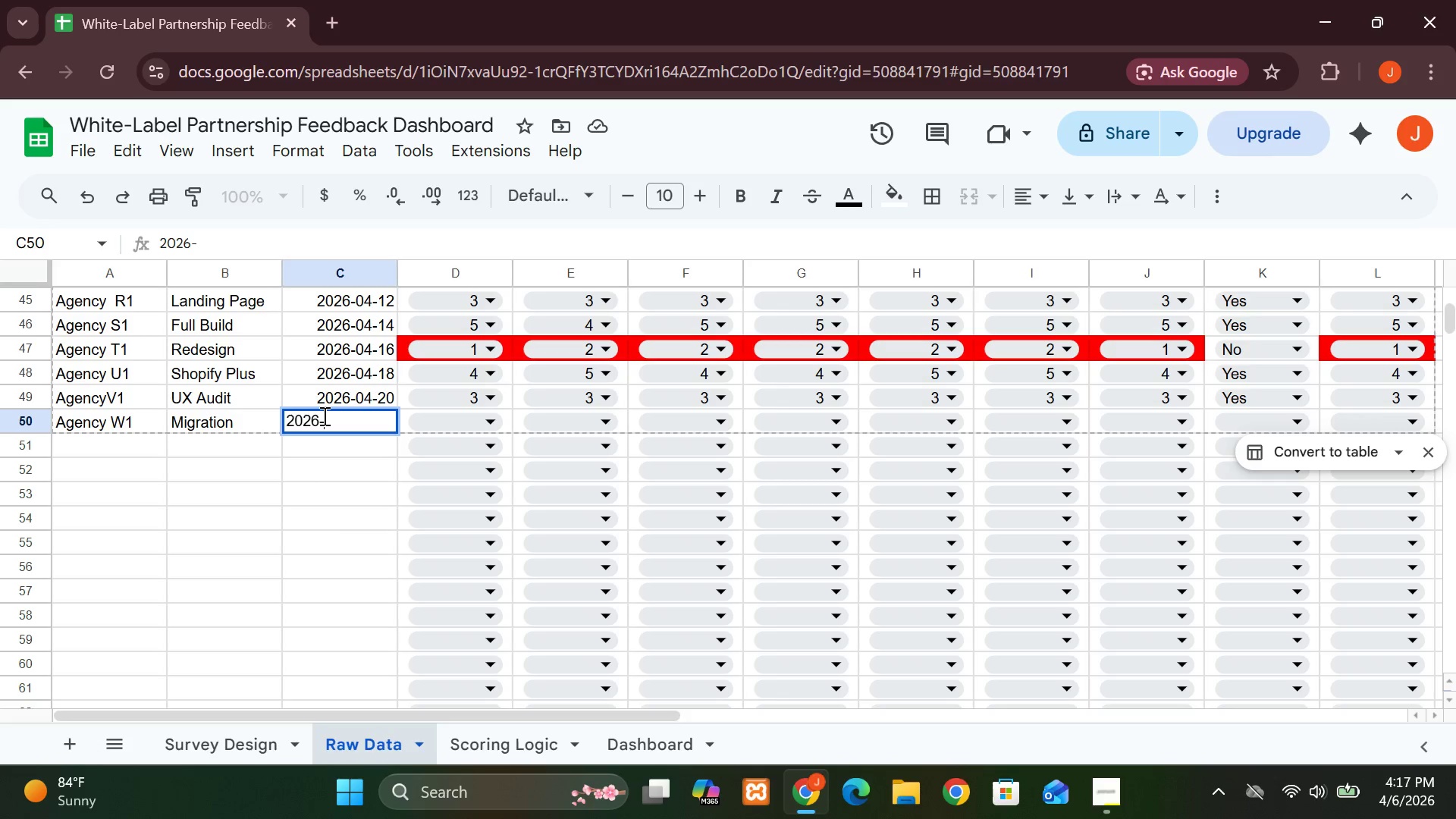 
wait(8.2)
 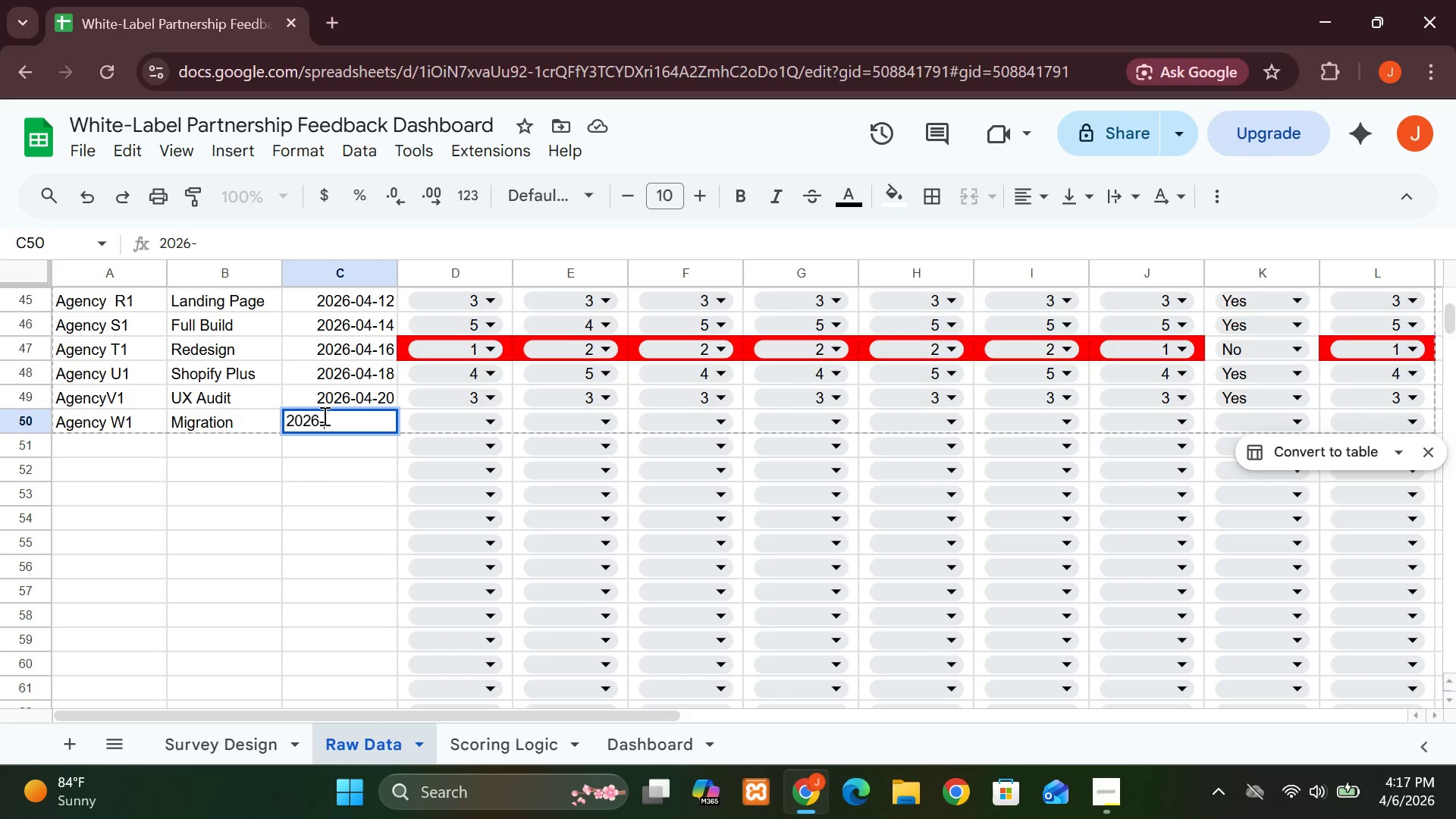 
type(04 )
key(Backspace)
type(0)
key(Backspace)
type(-)
 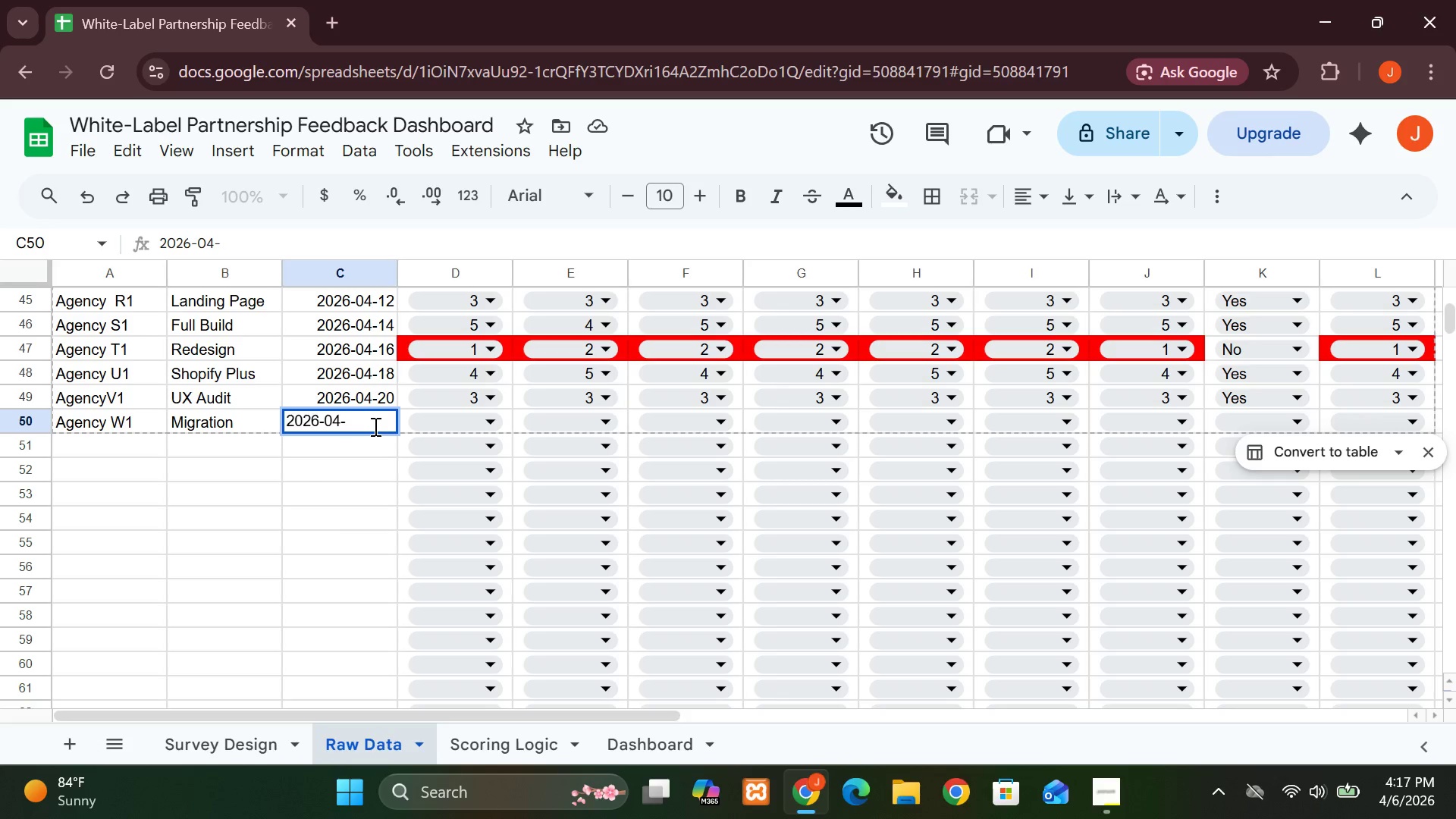 
type(22)
 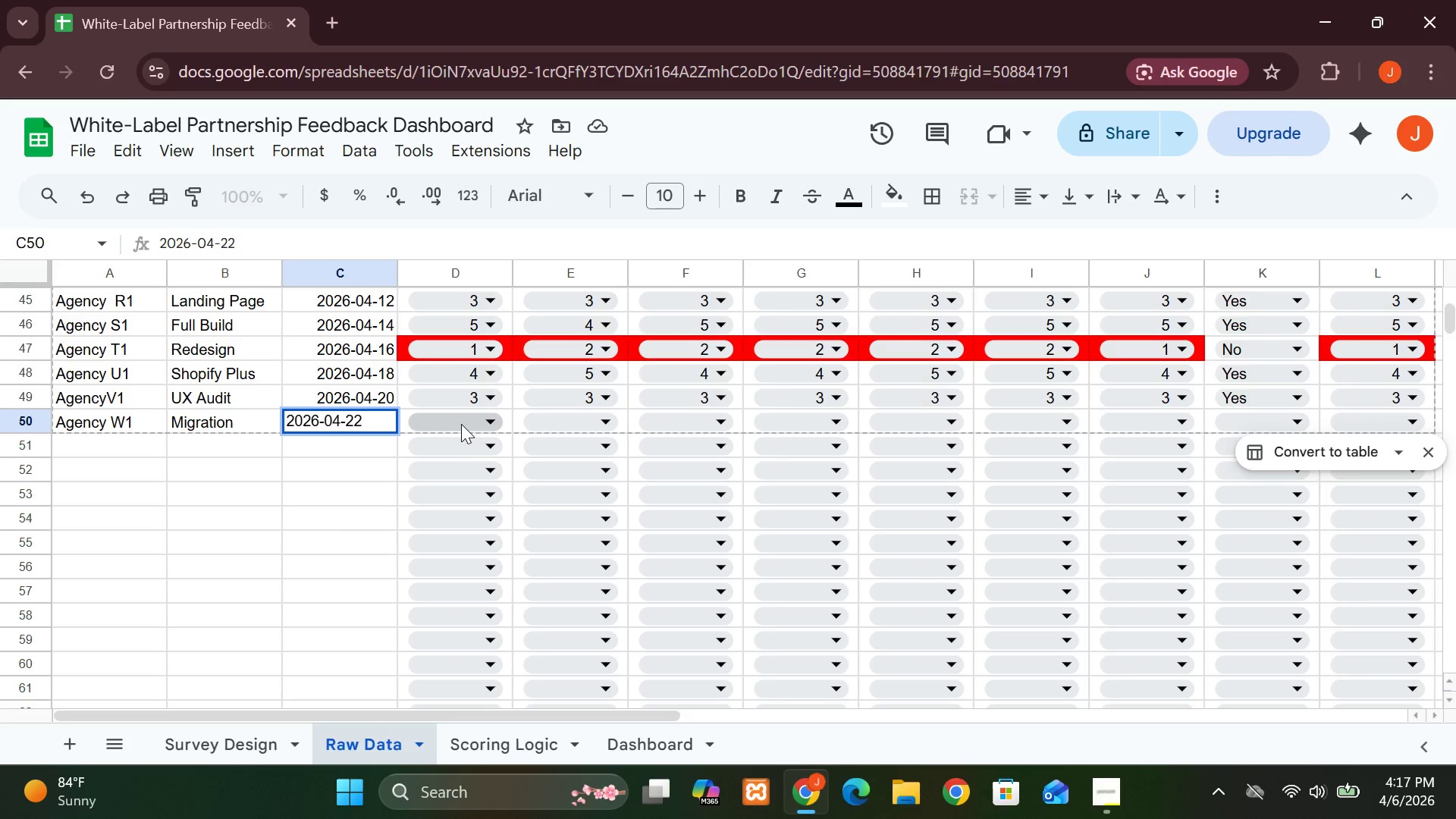 
wait(6.58)
 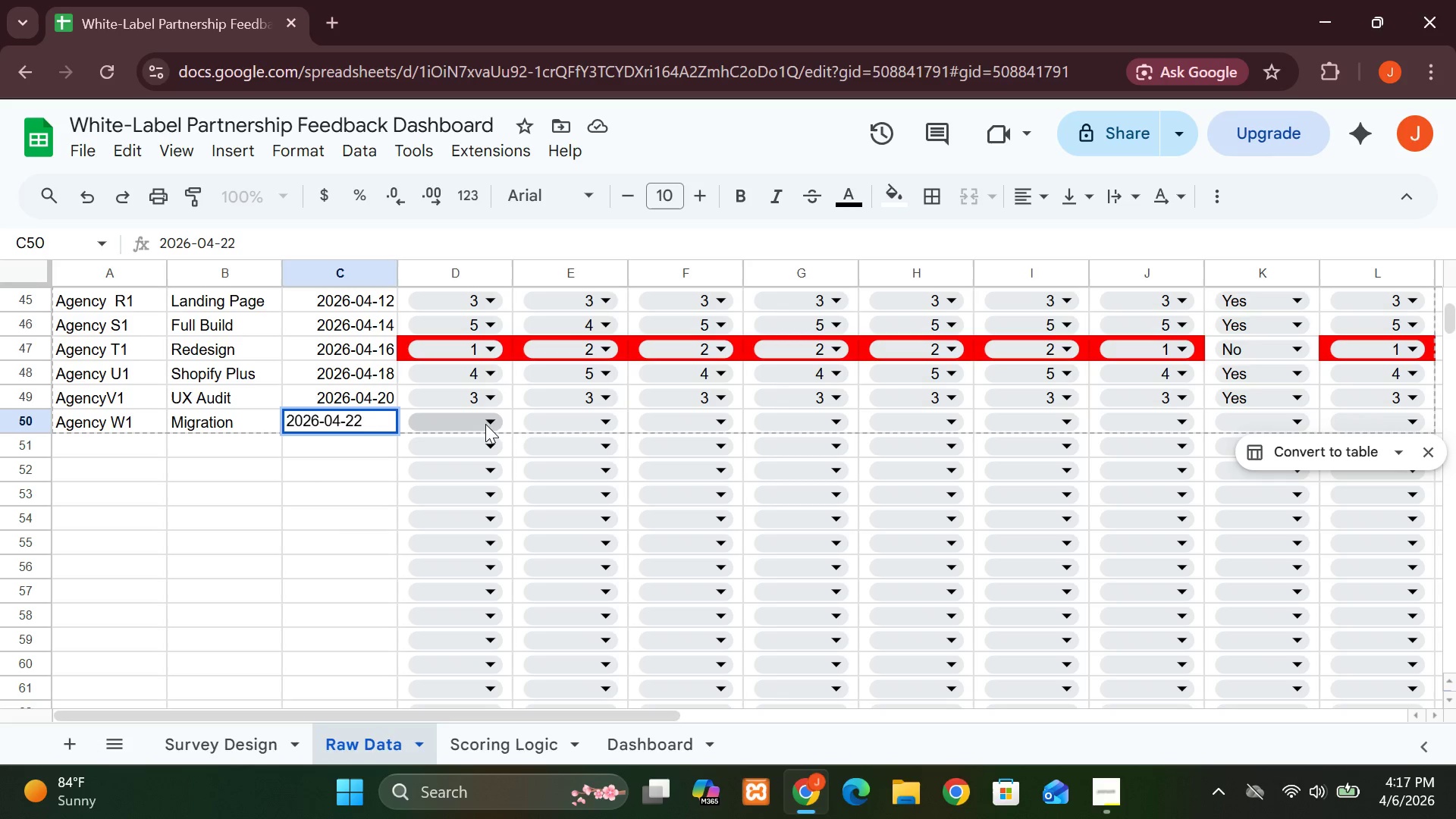 
left_click([488, 423])
 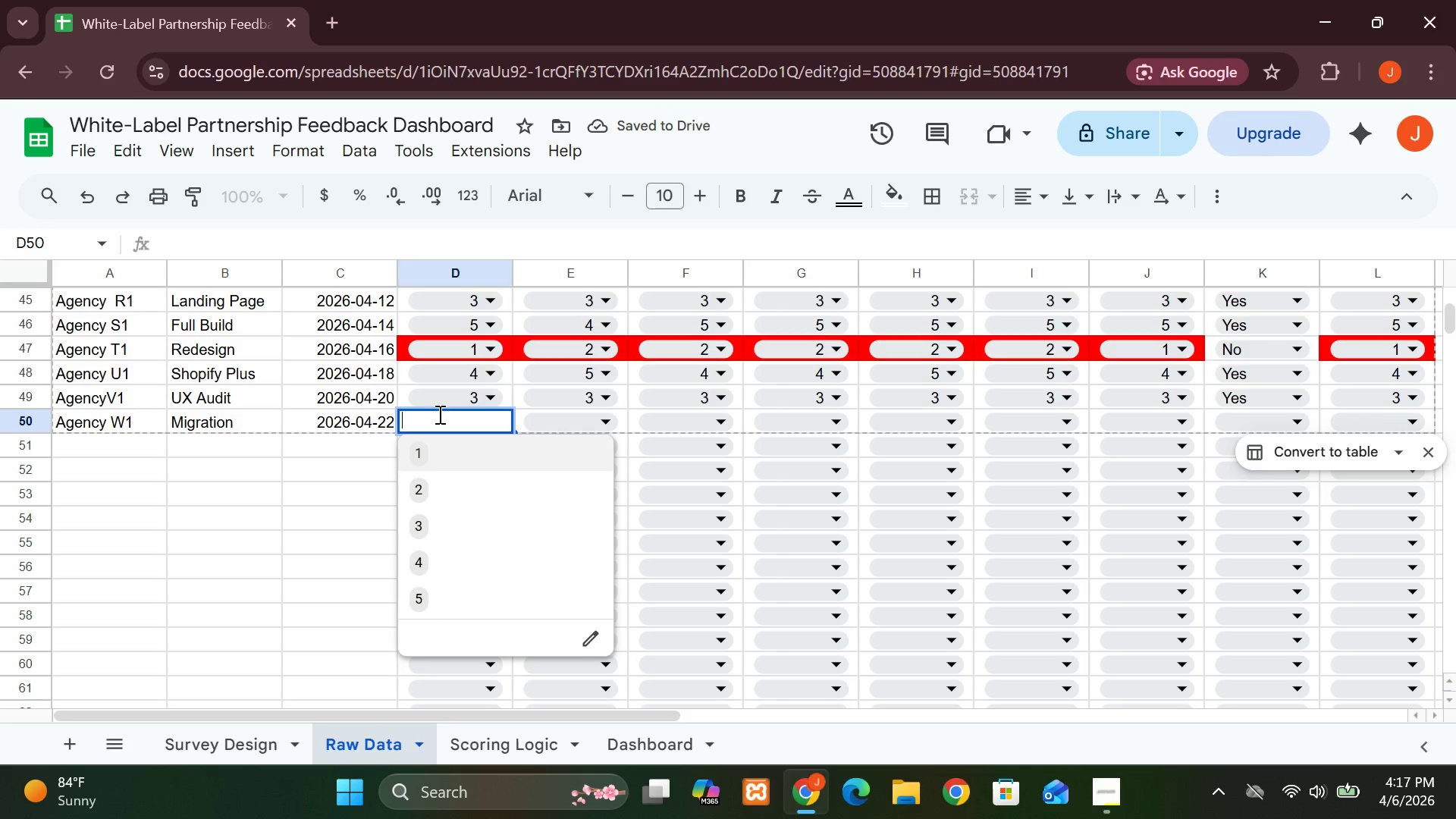 
left_click([463, 482])
 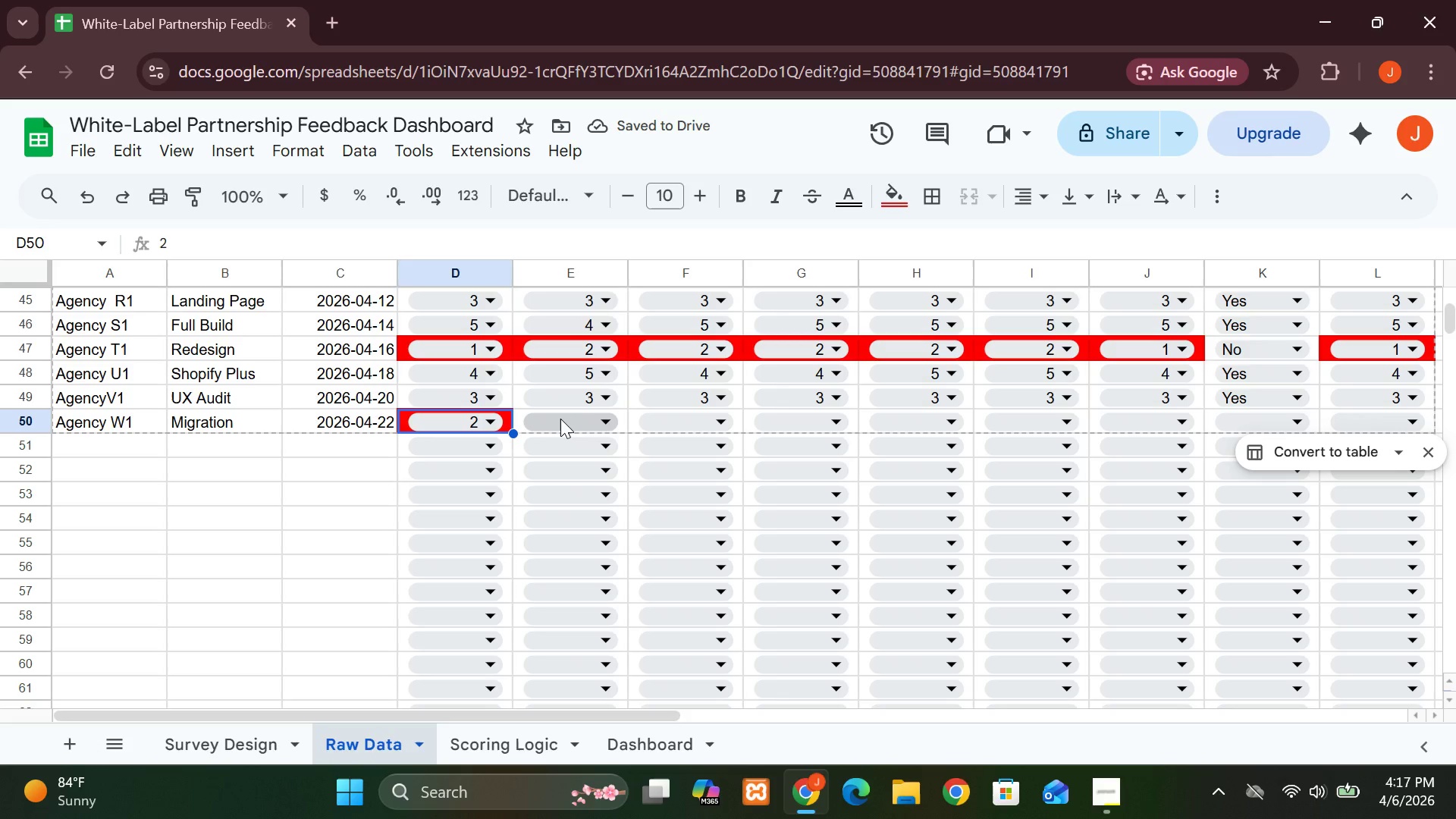 
wait(9.92)
 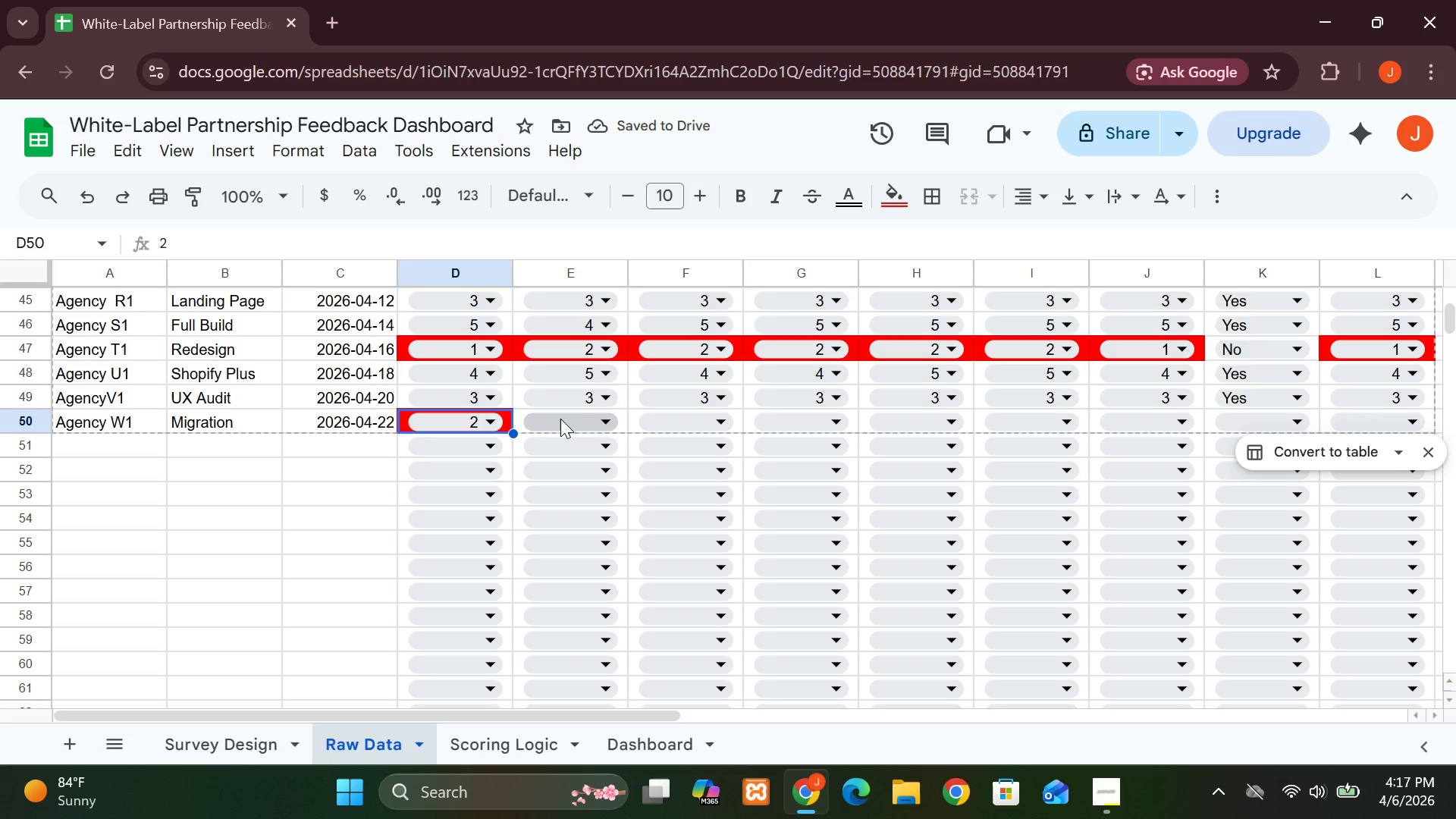 
left_click([602, 424])
 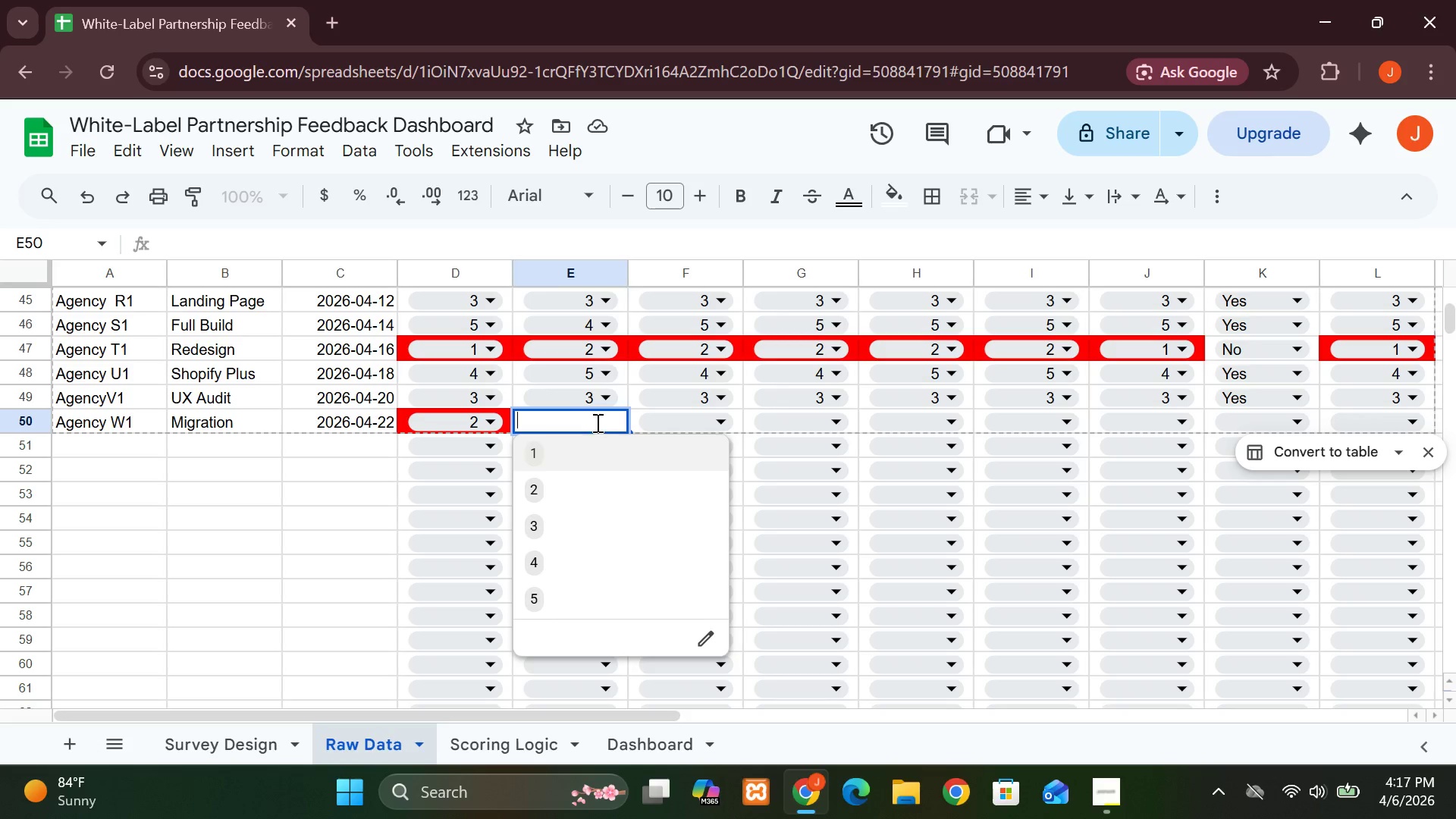 
left_click([552, 487])
 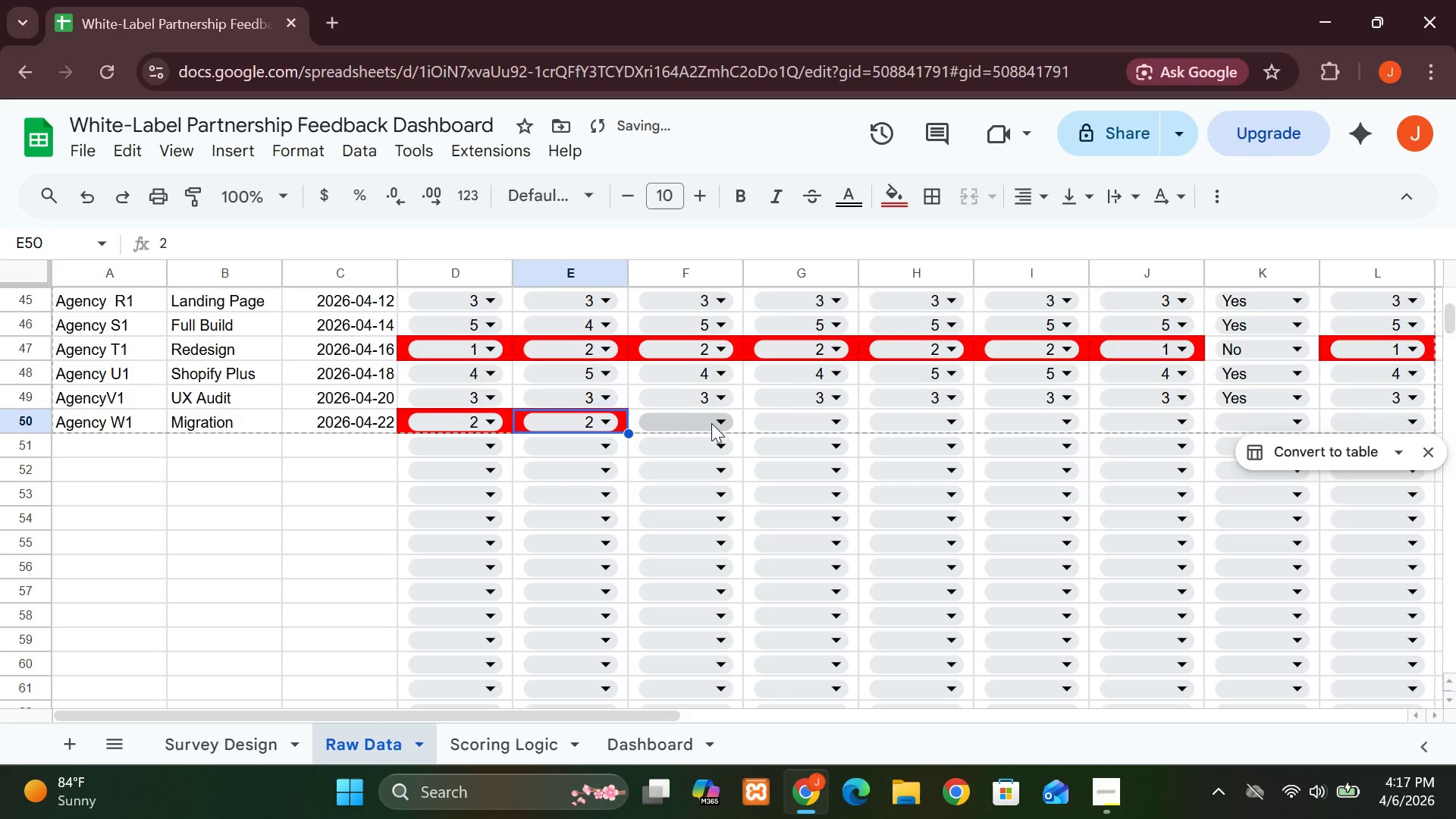 
left_click([723, 421])
 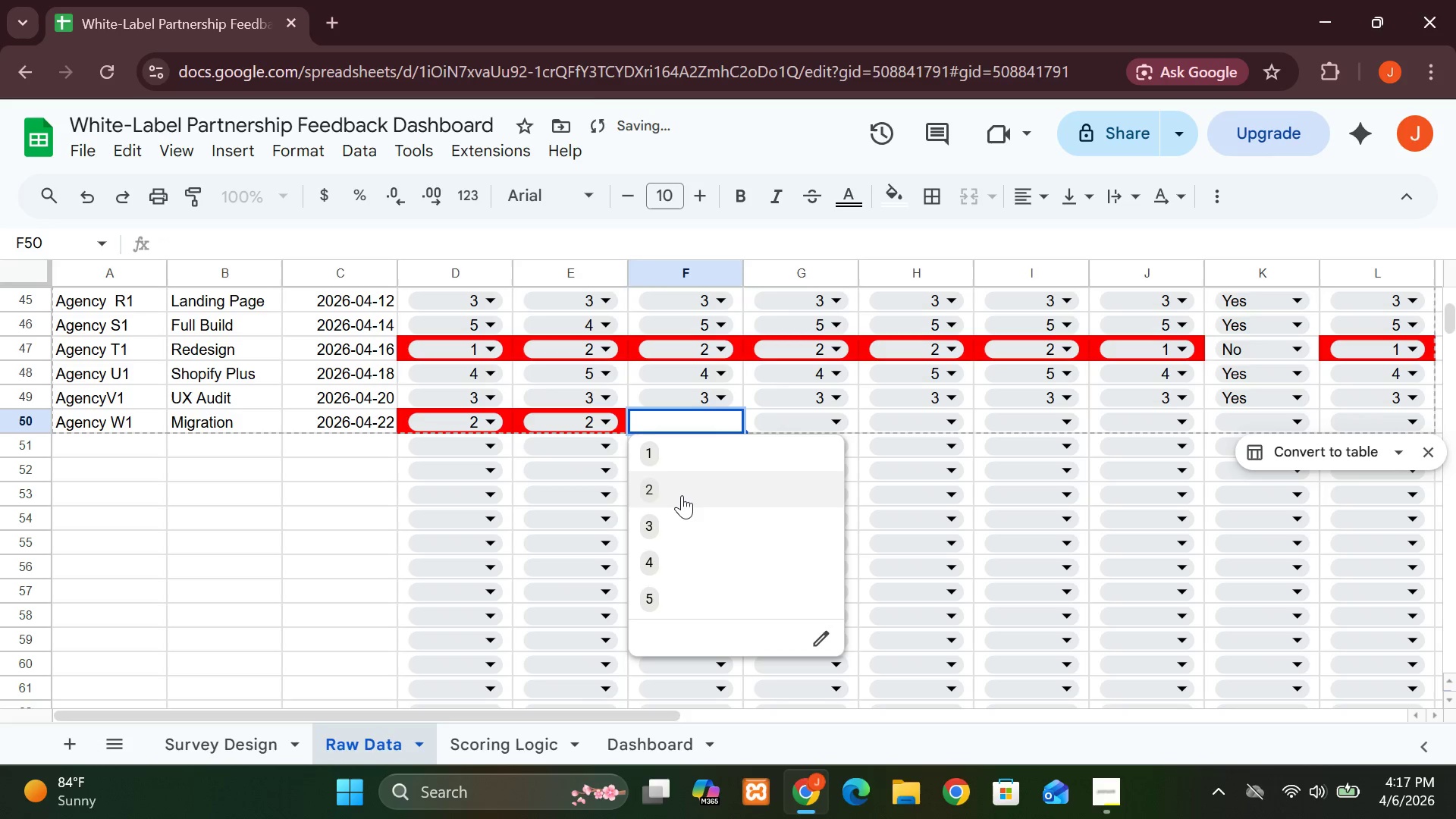 
left_click([682, 495])
 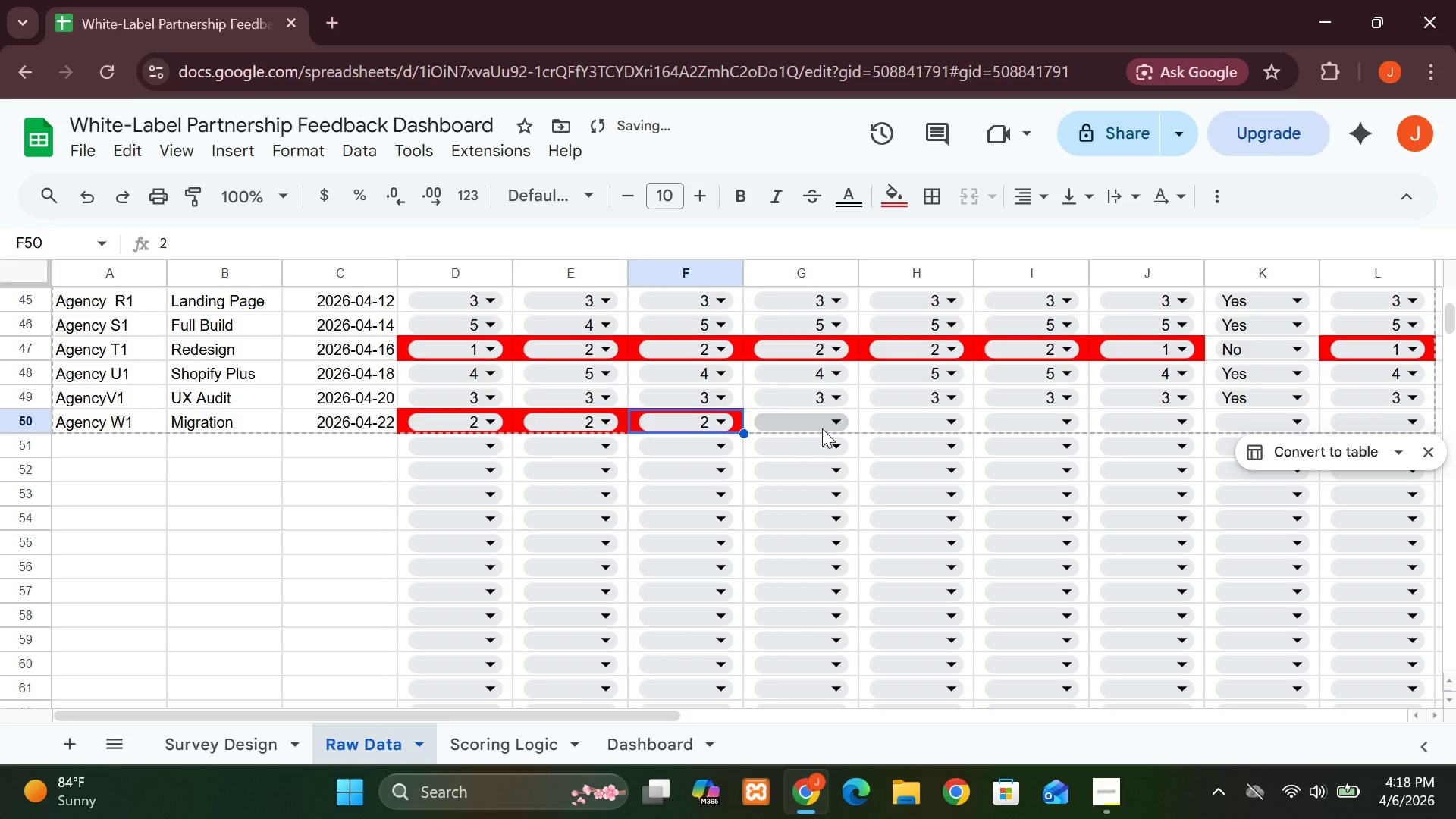 
left_click([827, 425])
 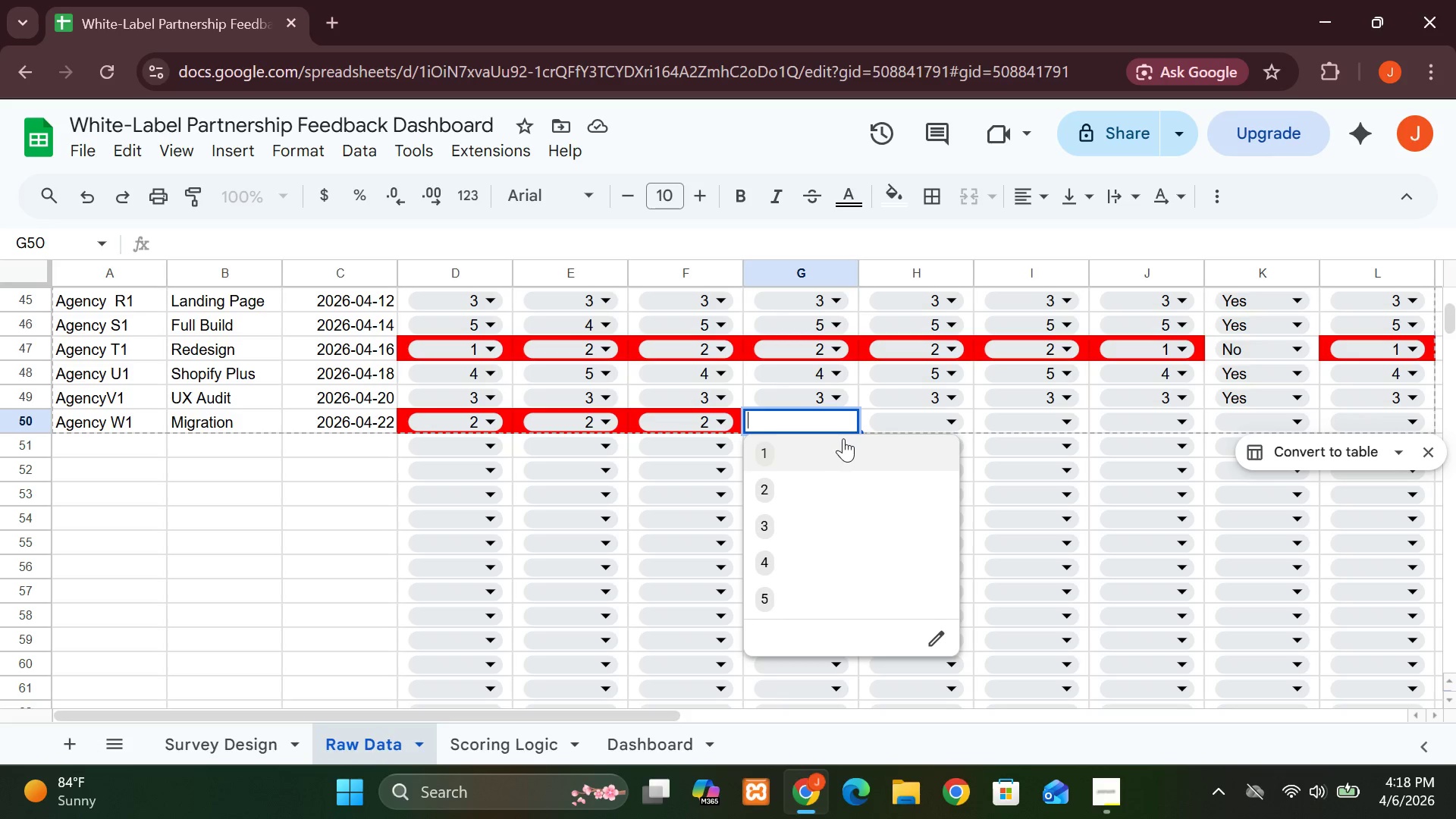 
wait(5.83)
 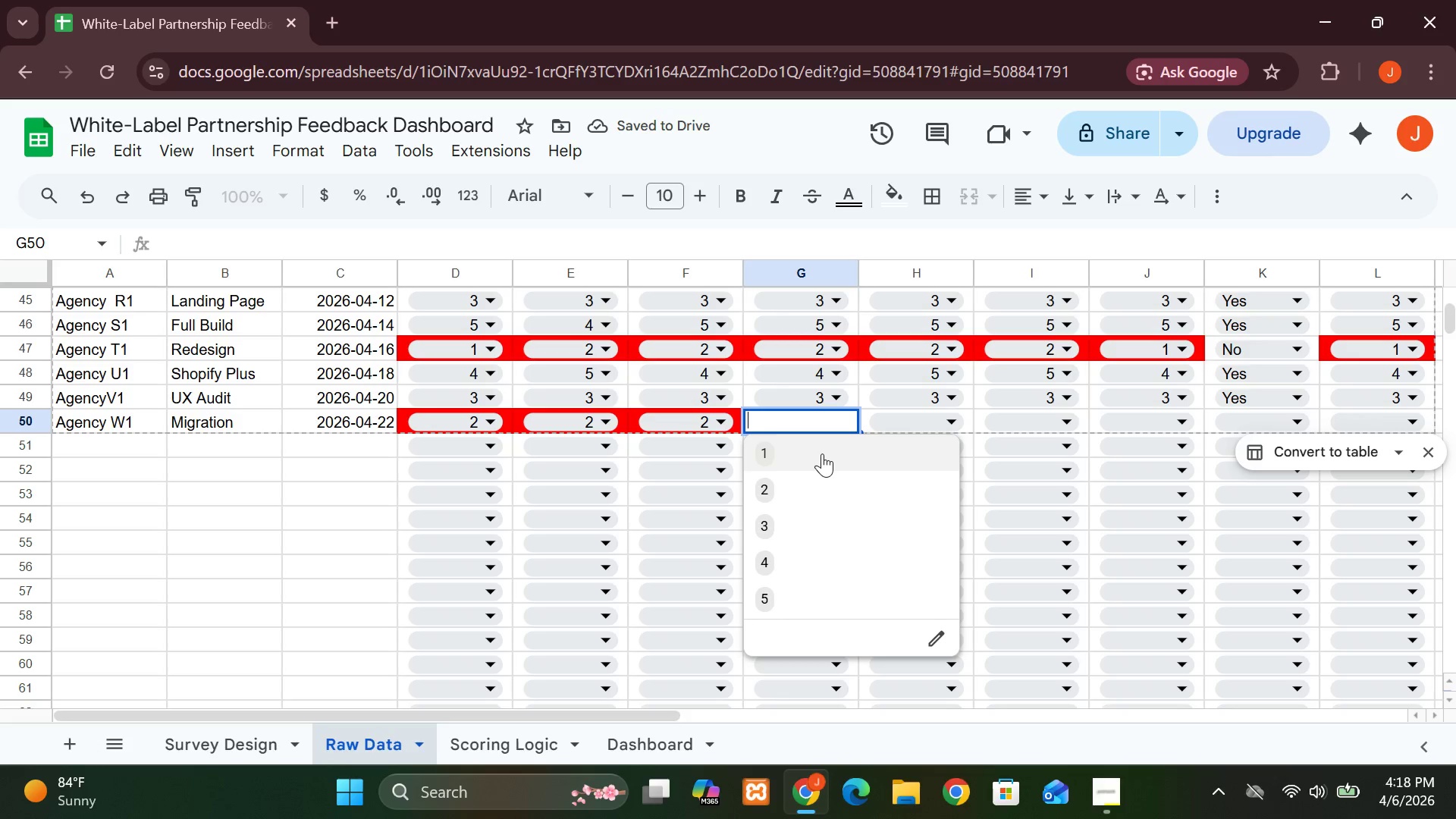 
left_click([786, 491])
 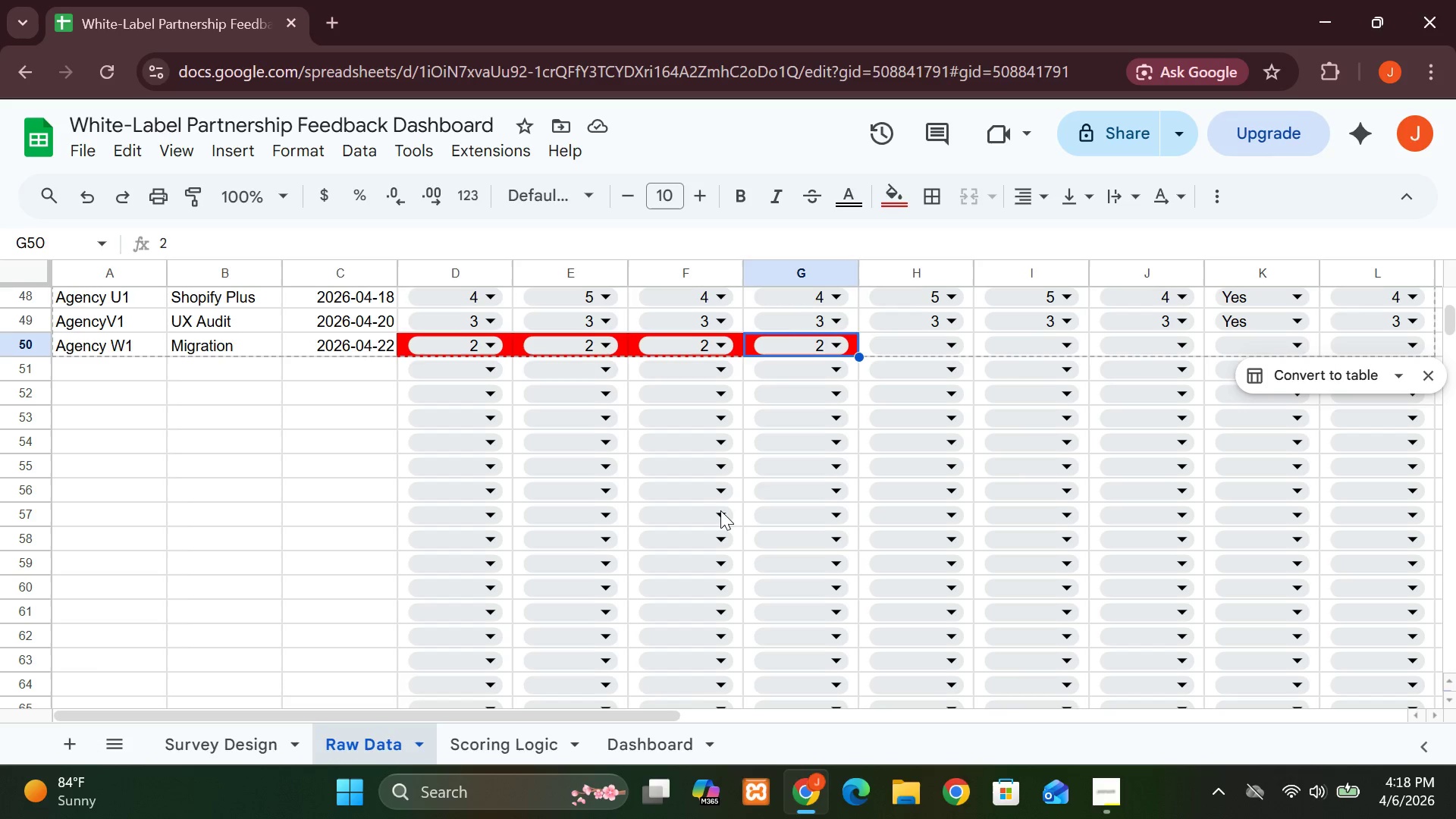 
wait(17.27)
 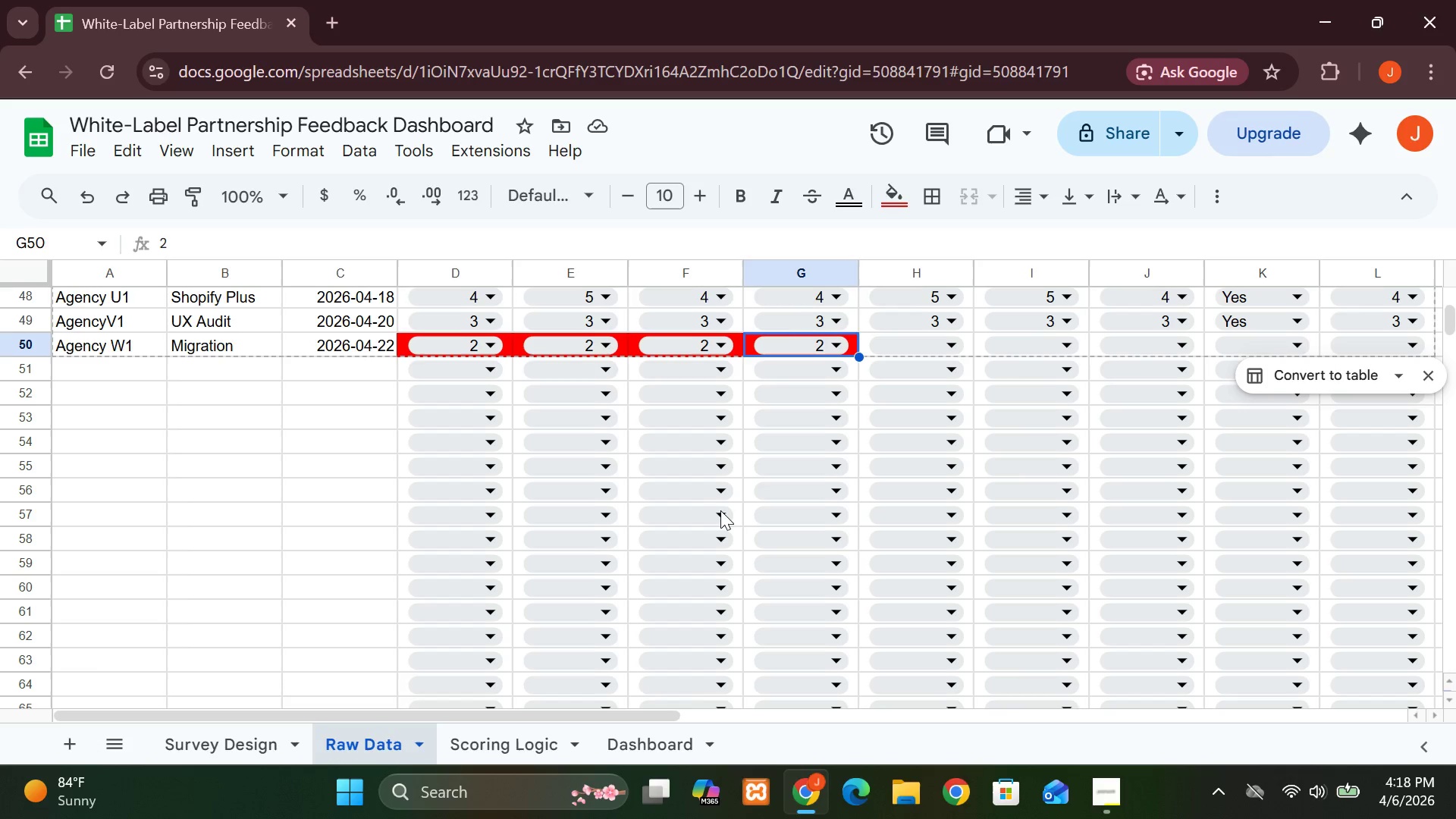 
left_click([954, 339])
 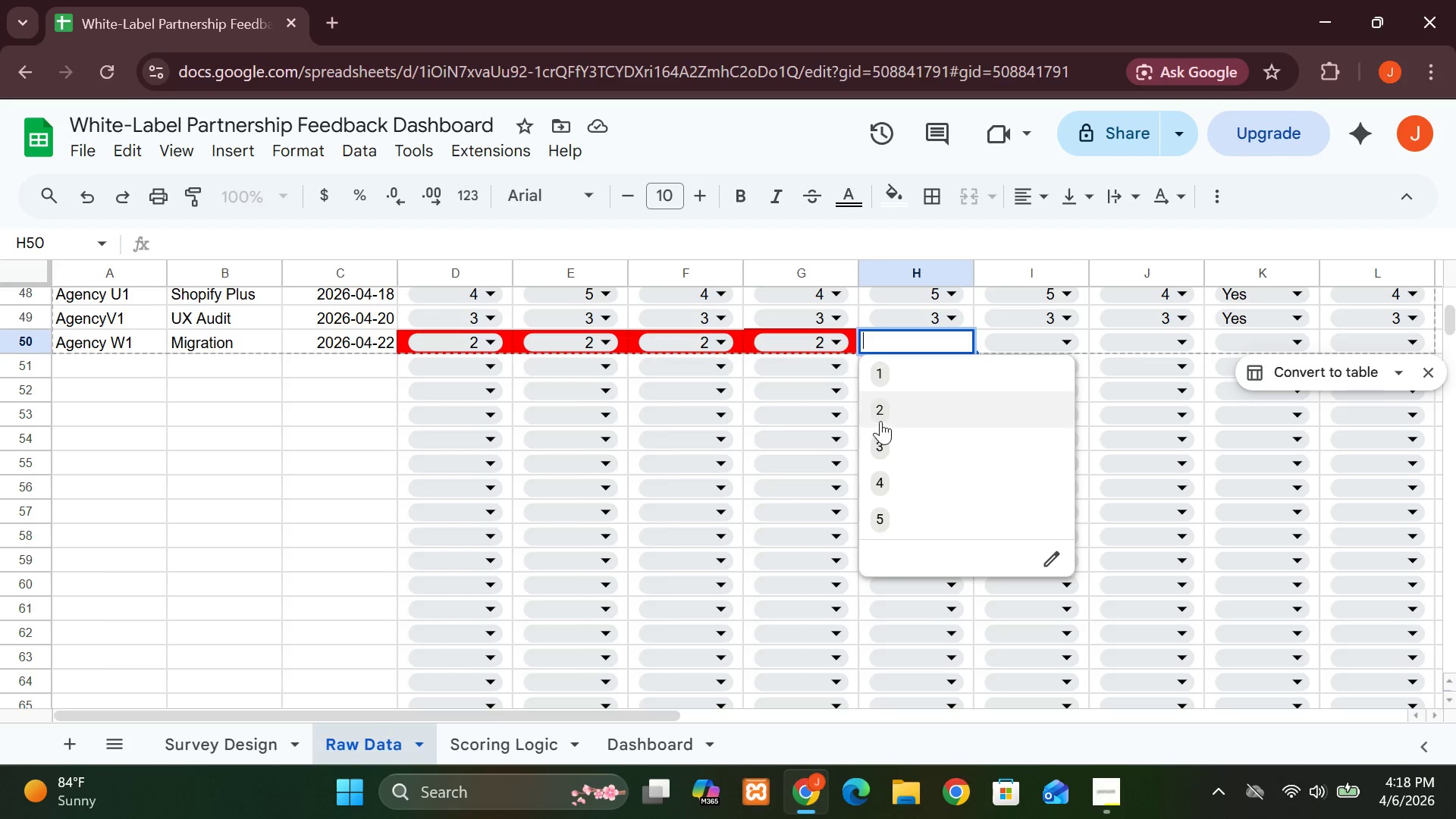 
left_click([881, 418])
 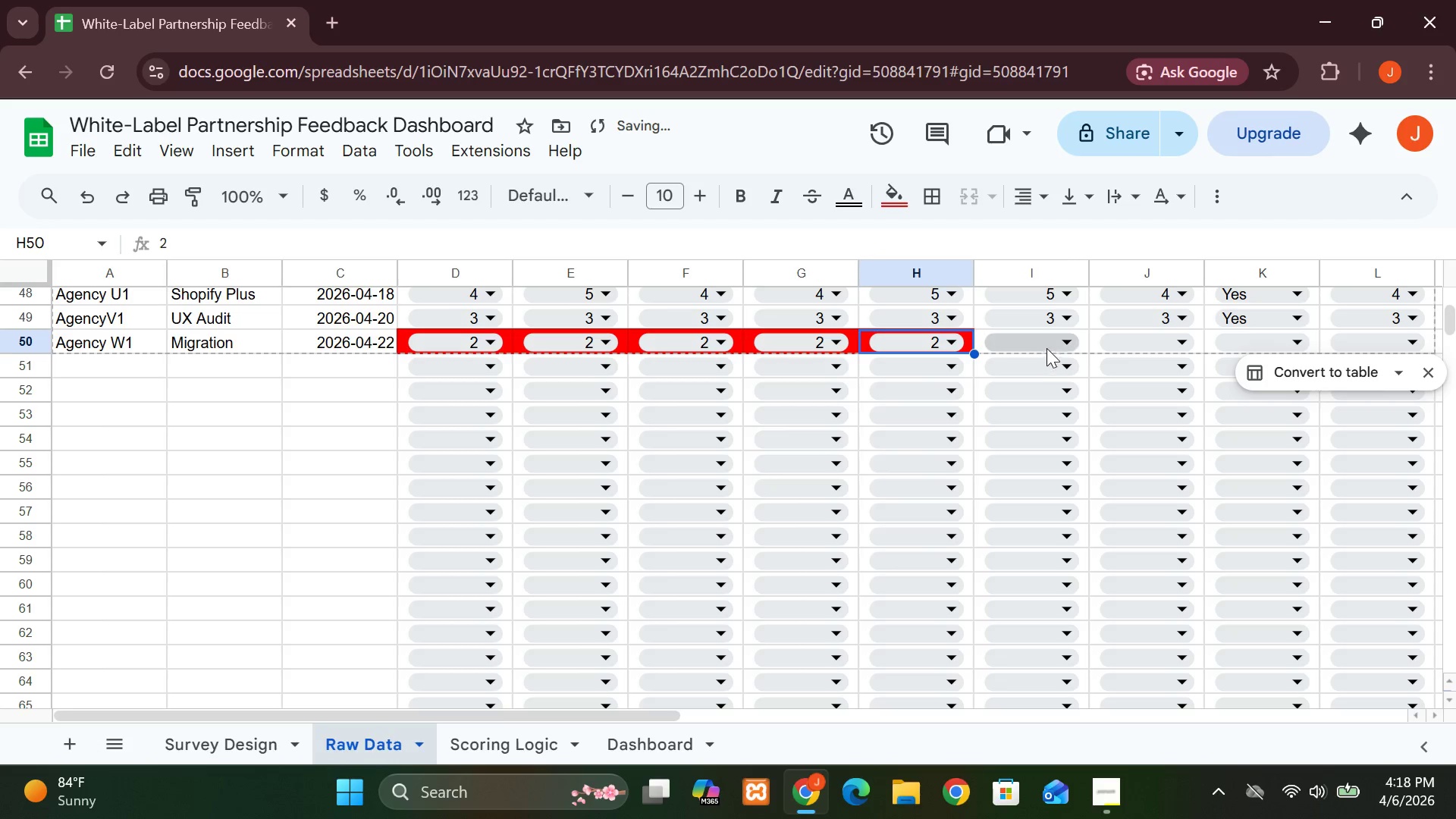 
left_click([1059, 344])
 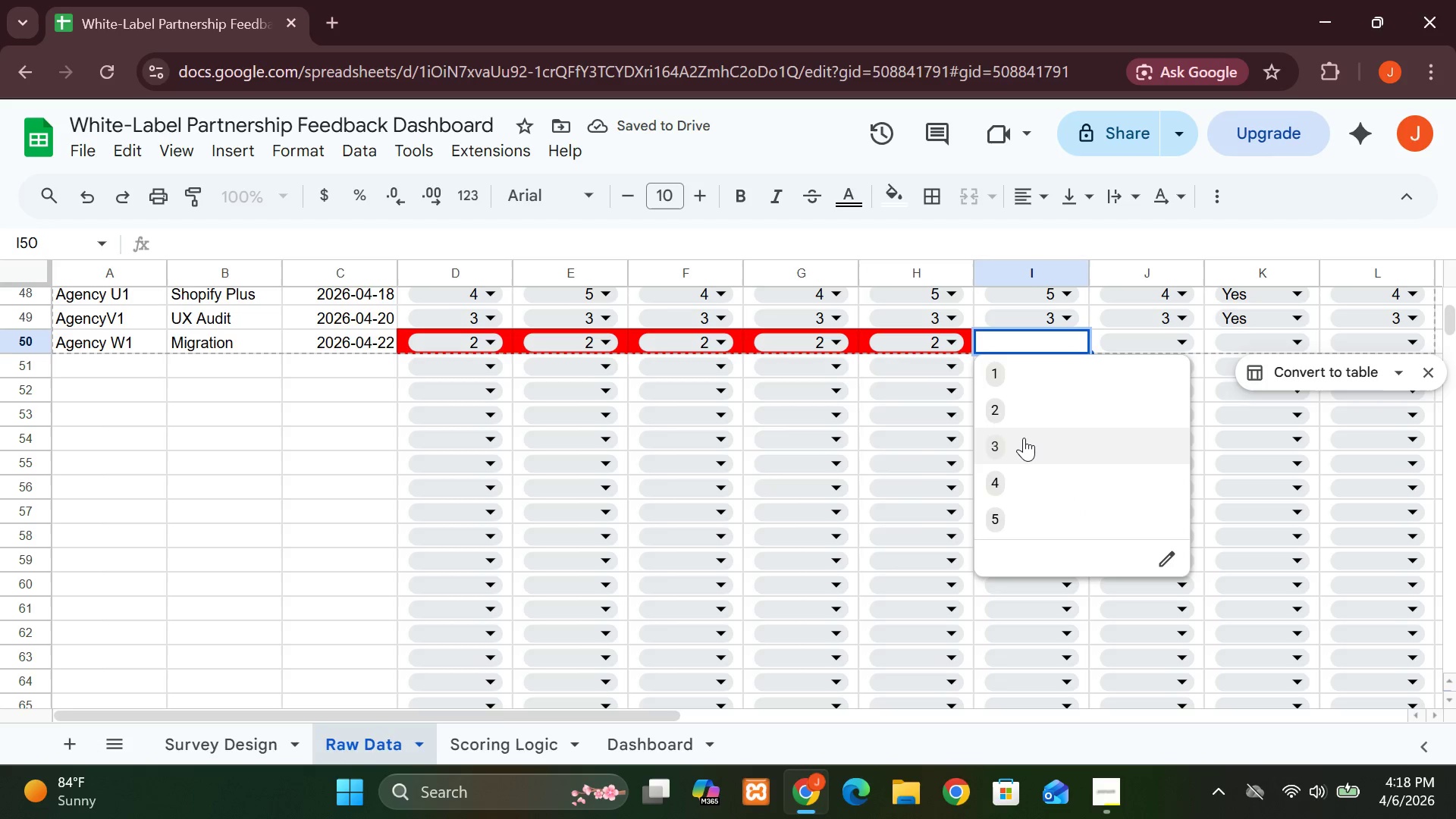 
left_click([1024, 441])
 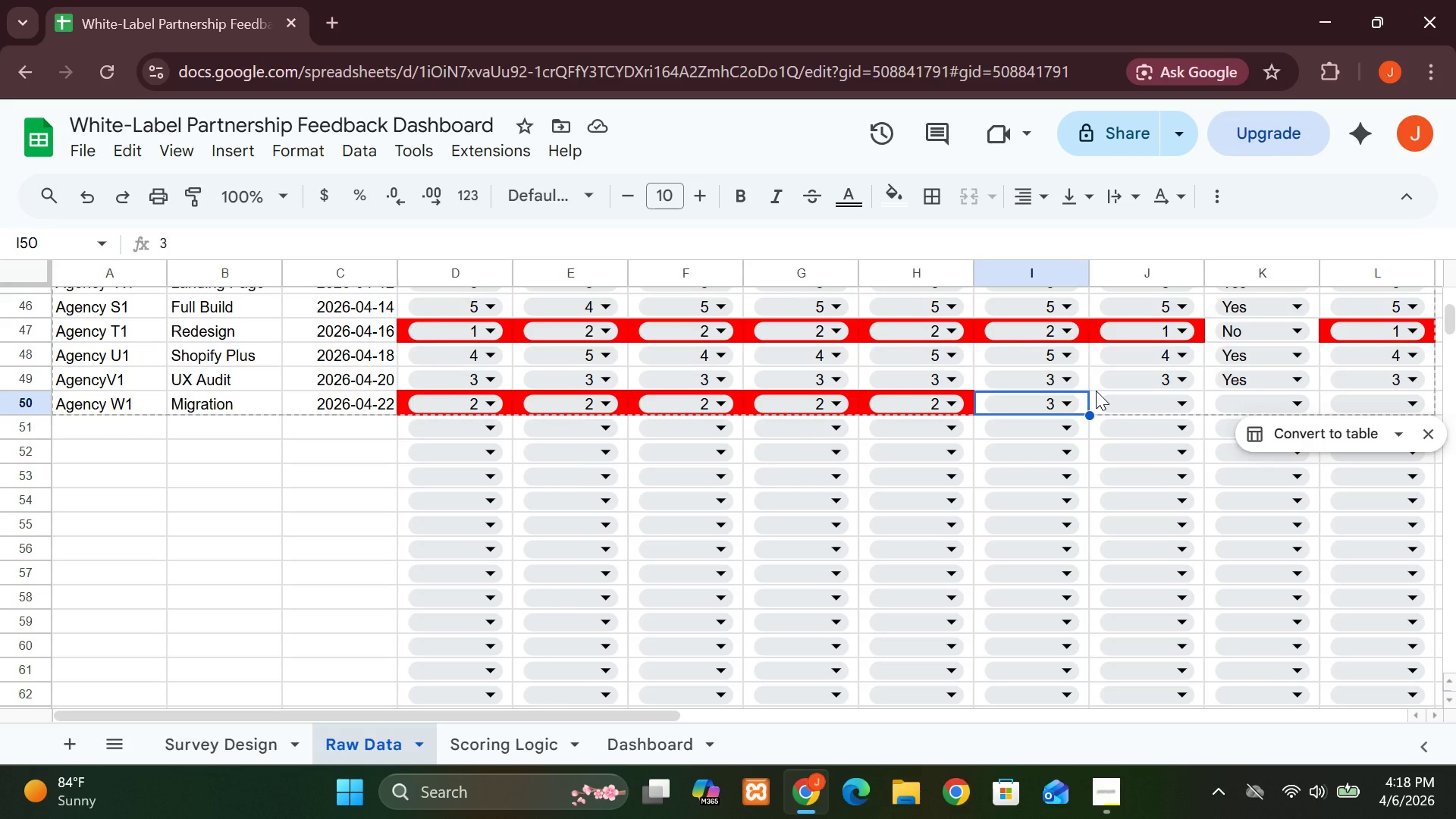 
wait(14.91)
 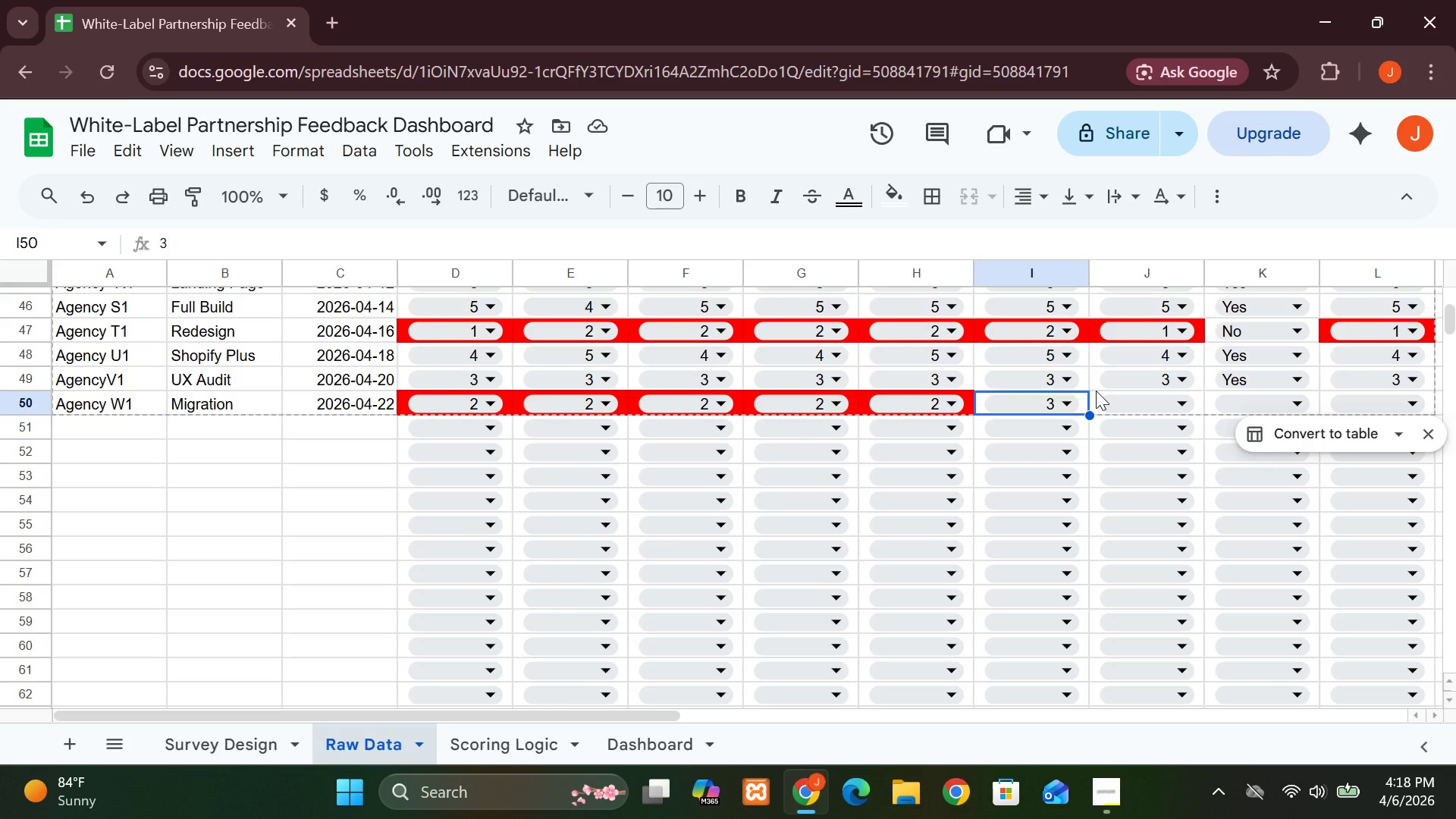 
left_click([1180, 396])
 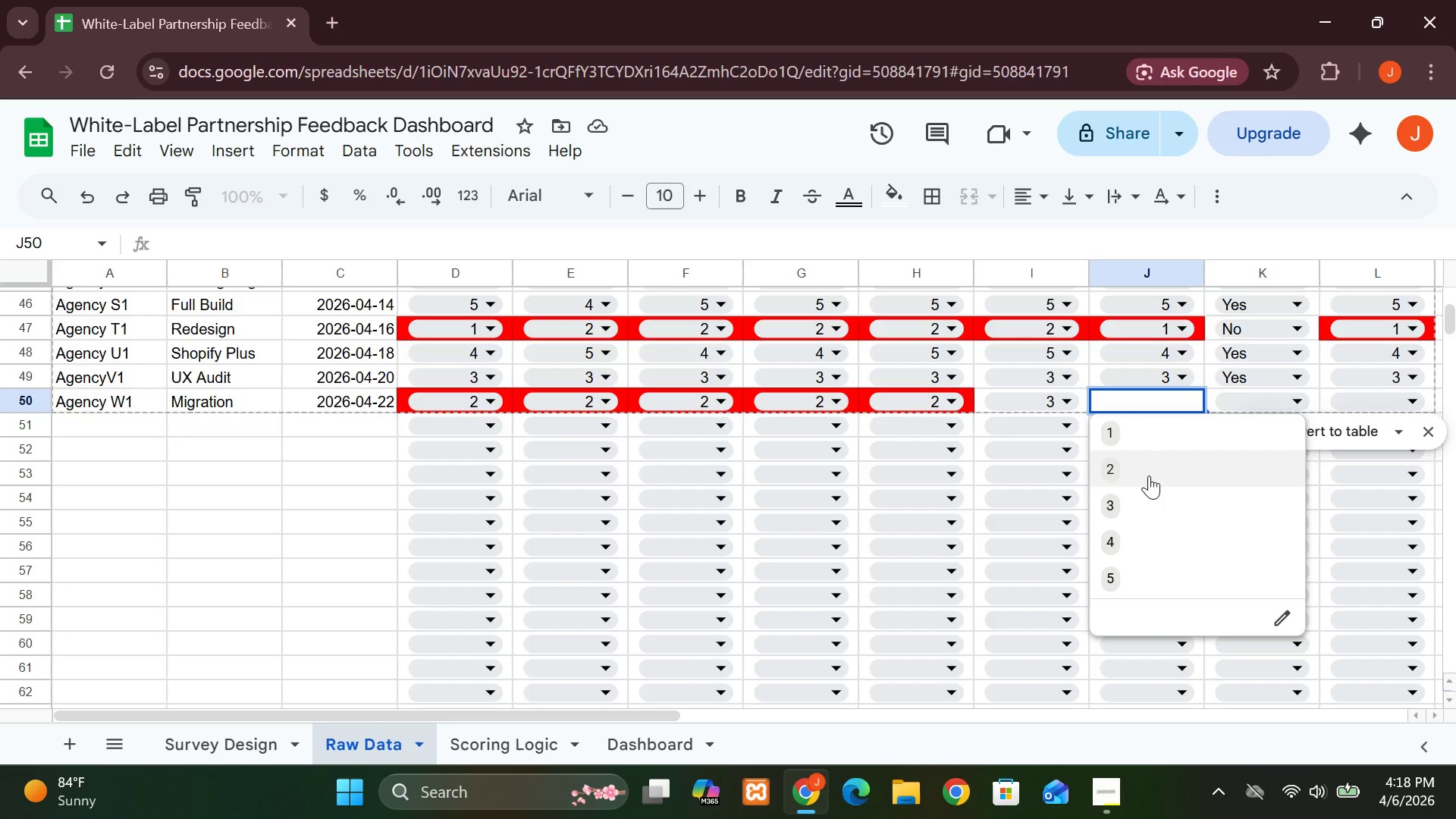 
left_click([1149, 475])
 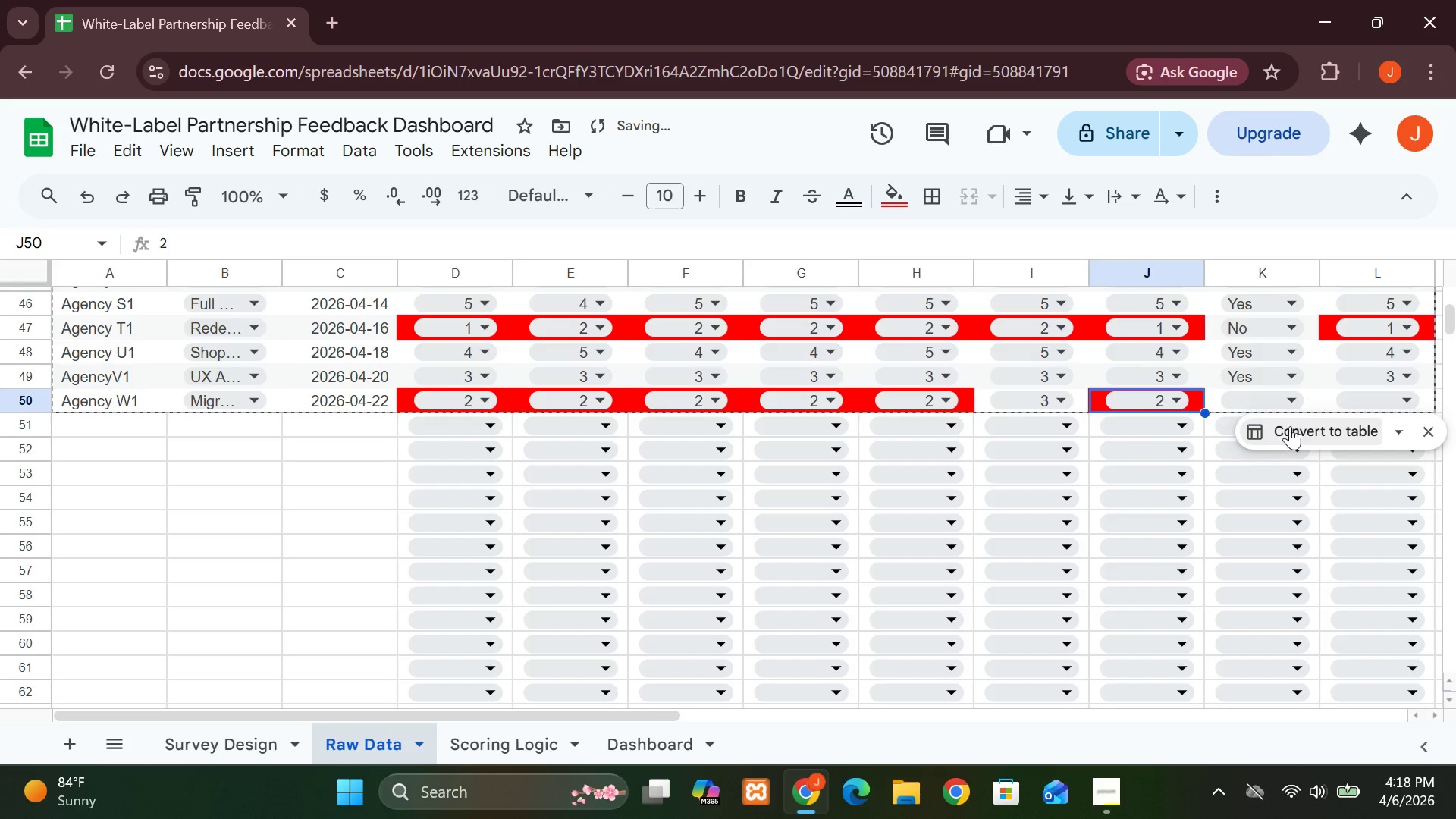 
left_click([1307, 402])
 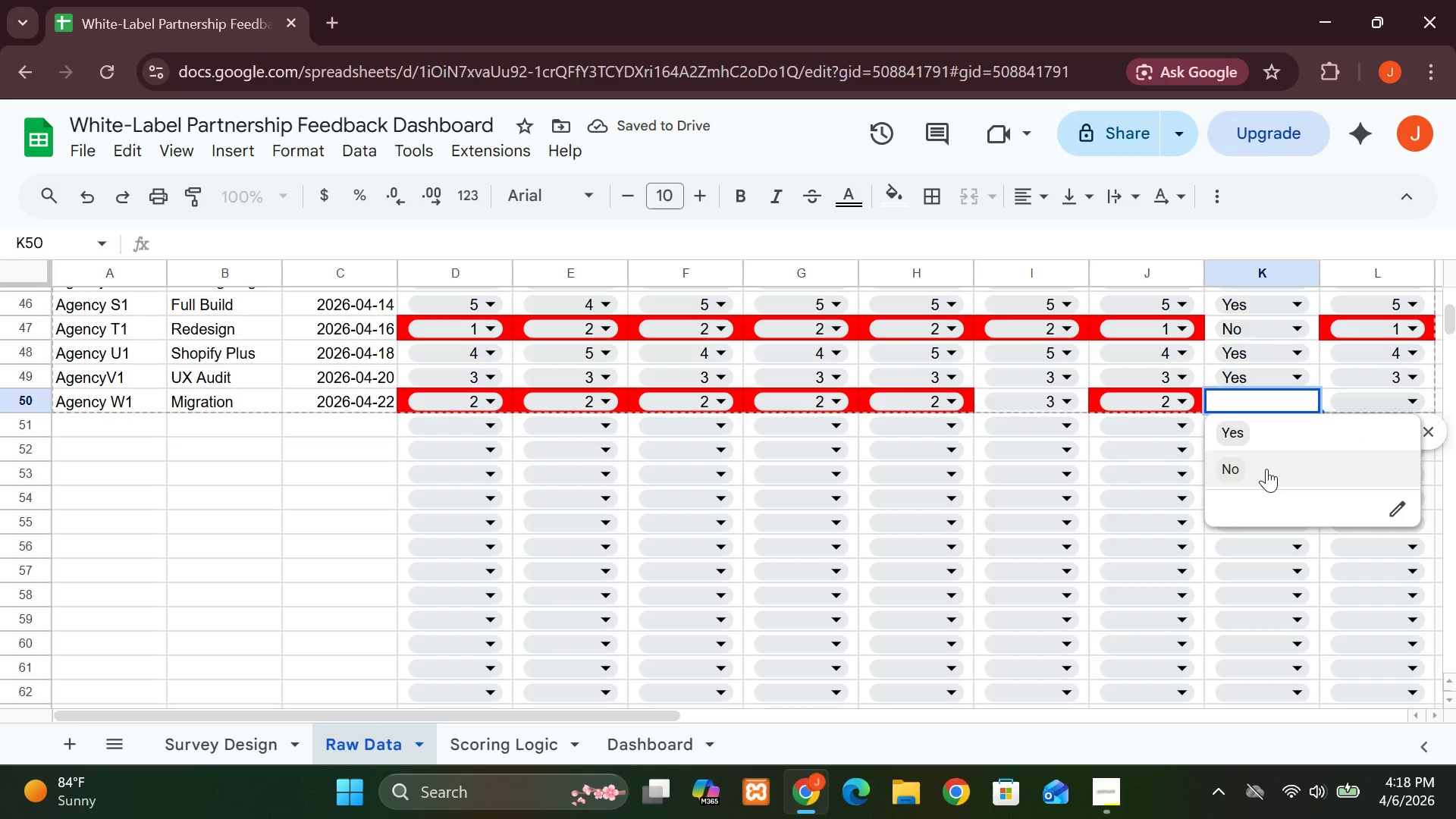 
left_click([1266, 469])
 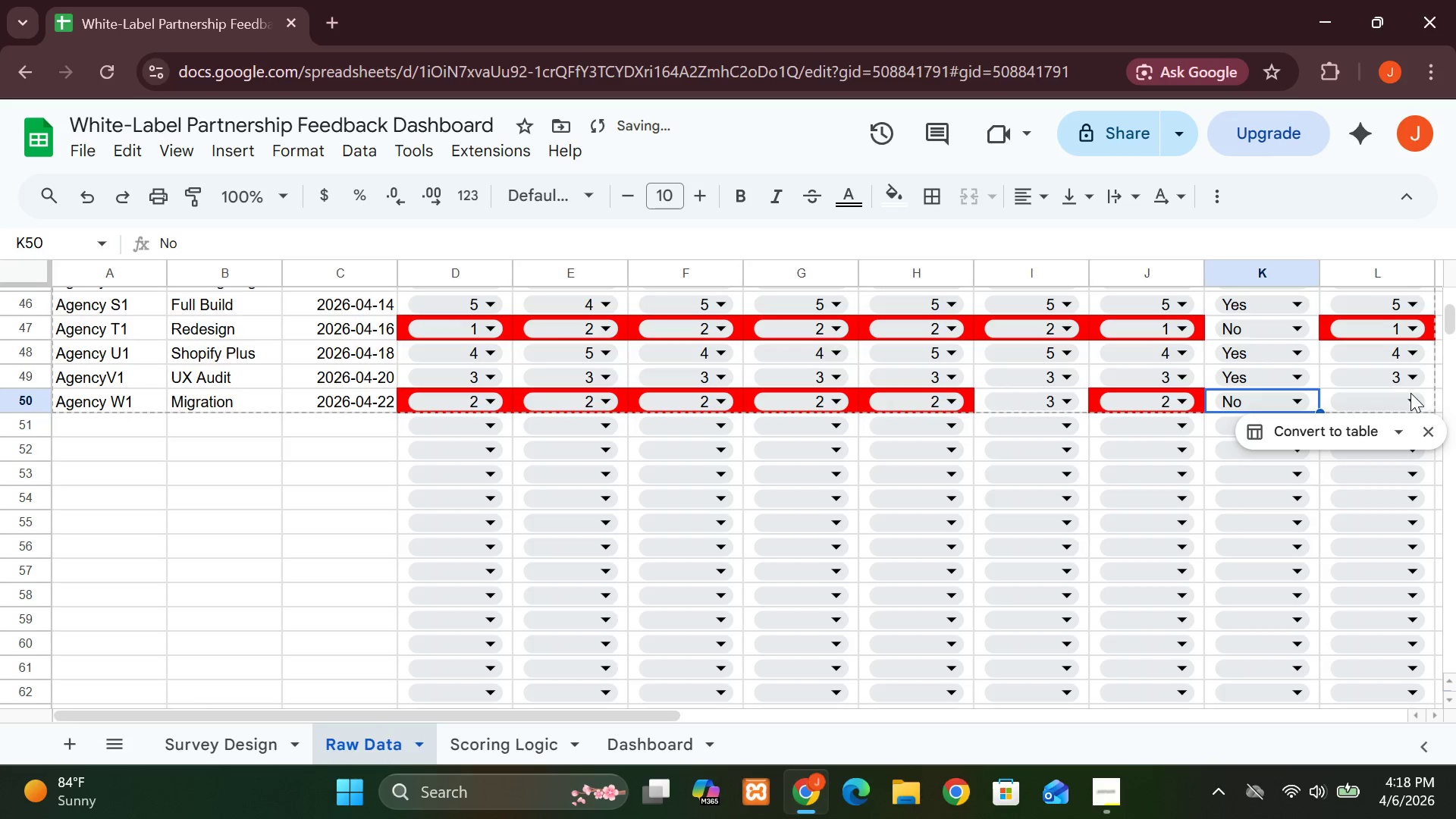 
left_click([1414, 395])
 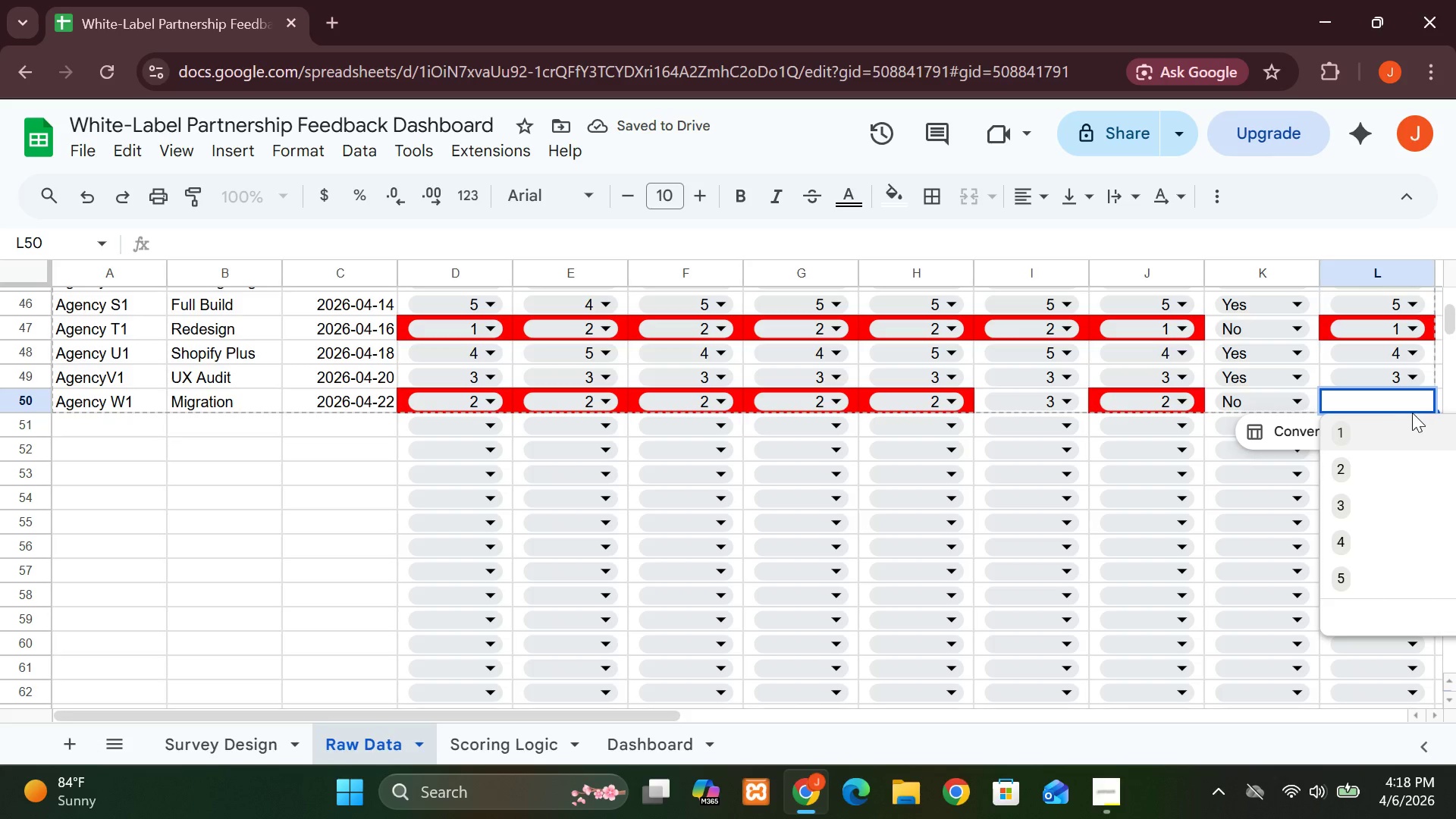 
left_click([1371, 470])
 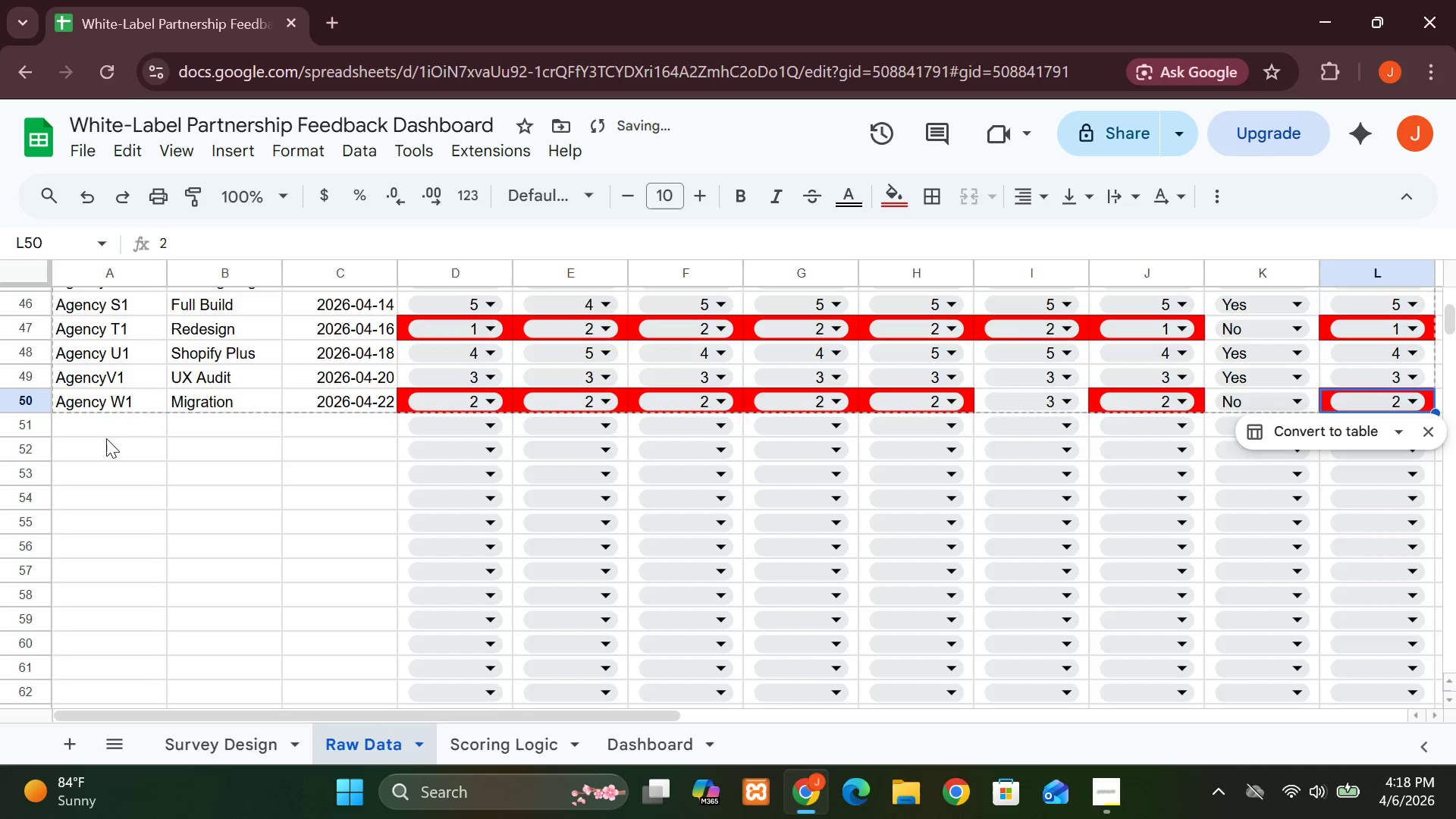 
left_click([81, 430])
 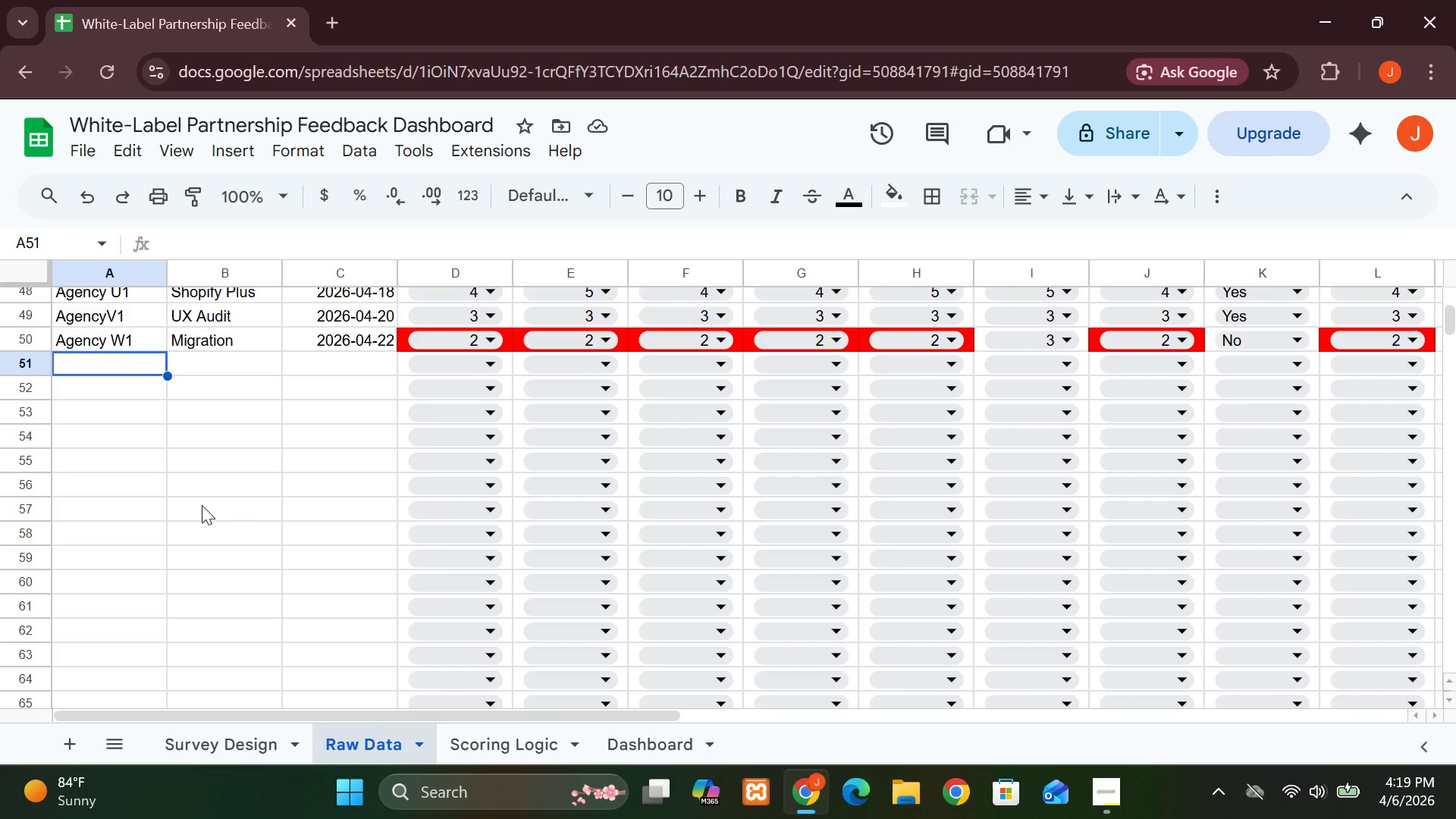 
wait(5.89)
 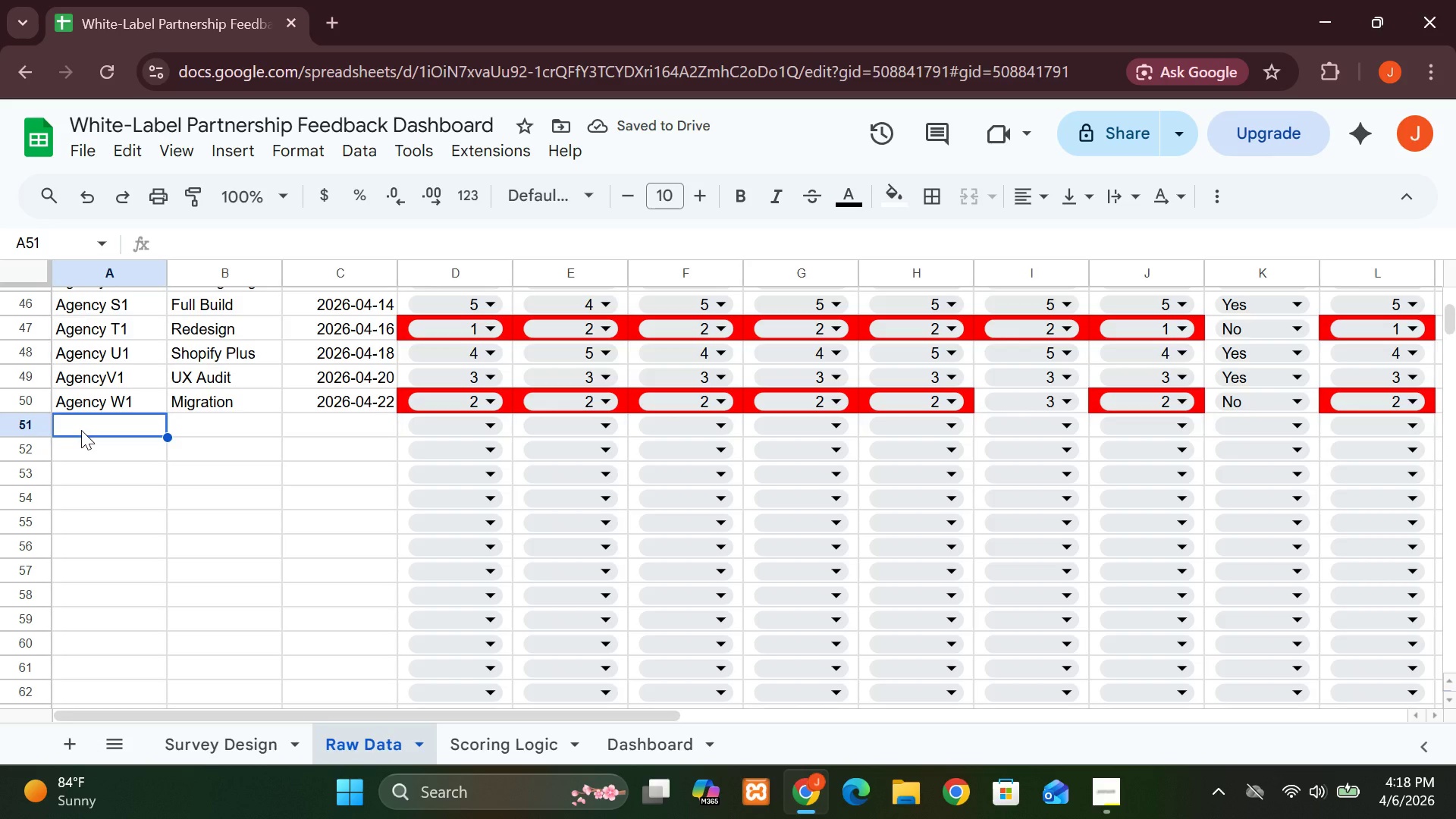 
type(Agency  X1)
 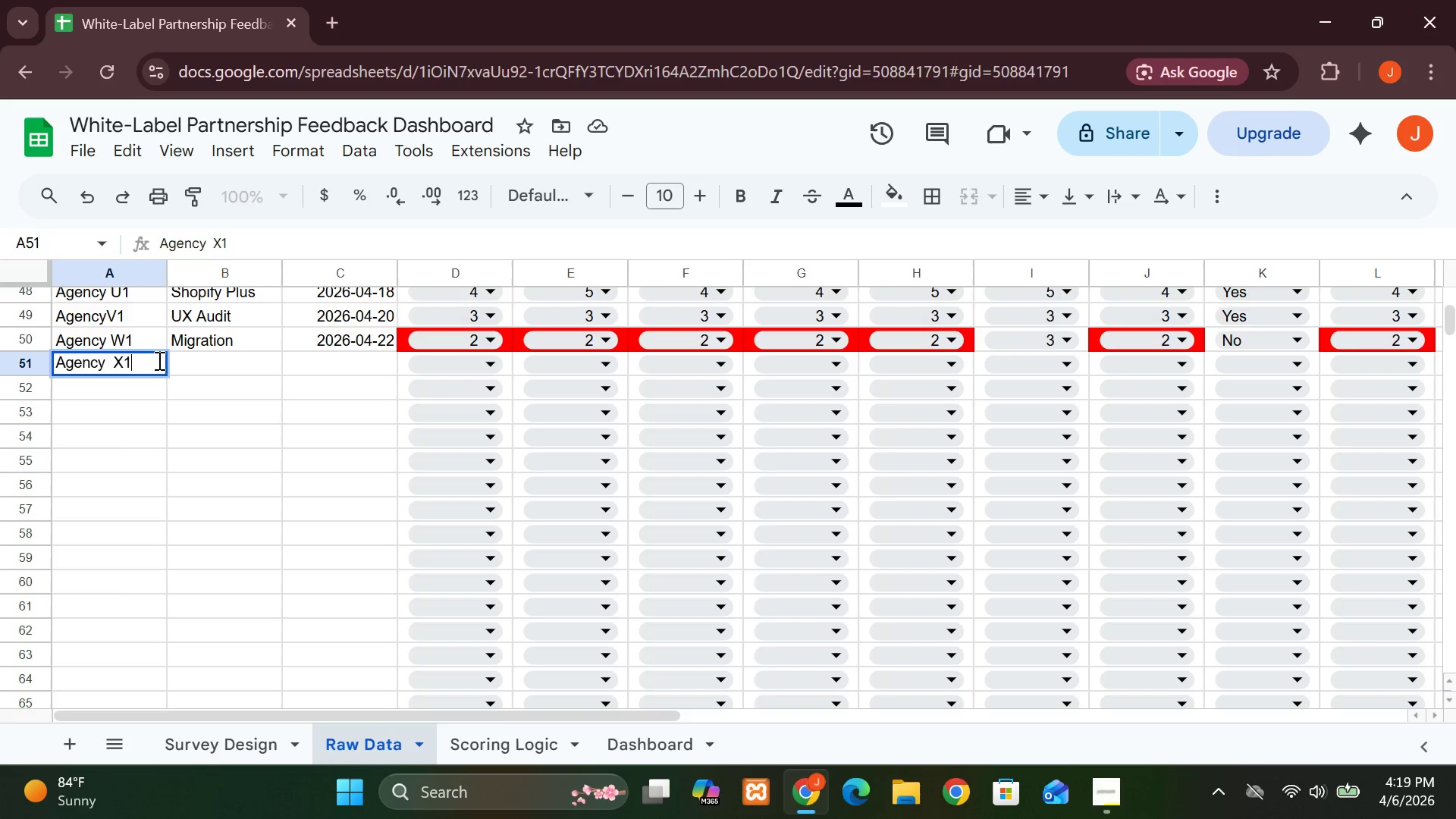 
wait(7.38)
 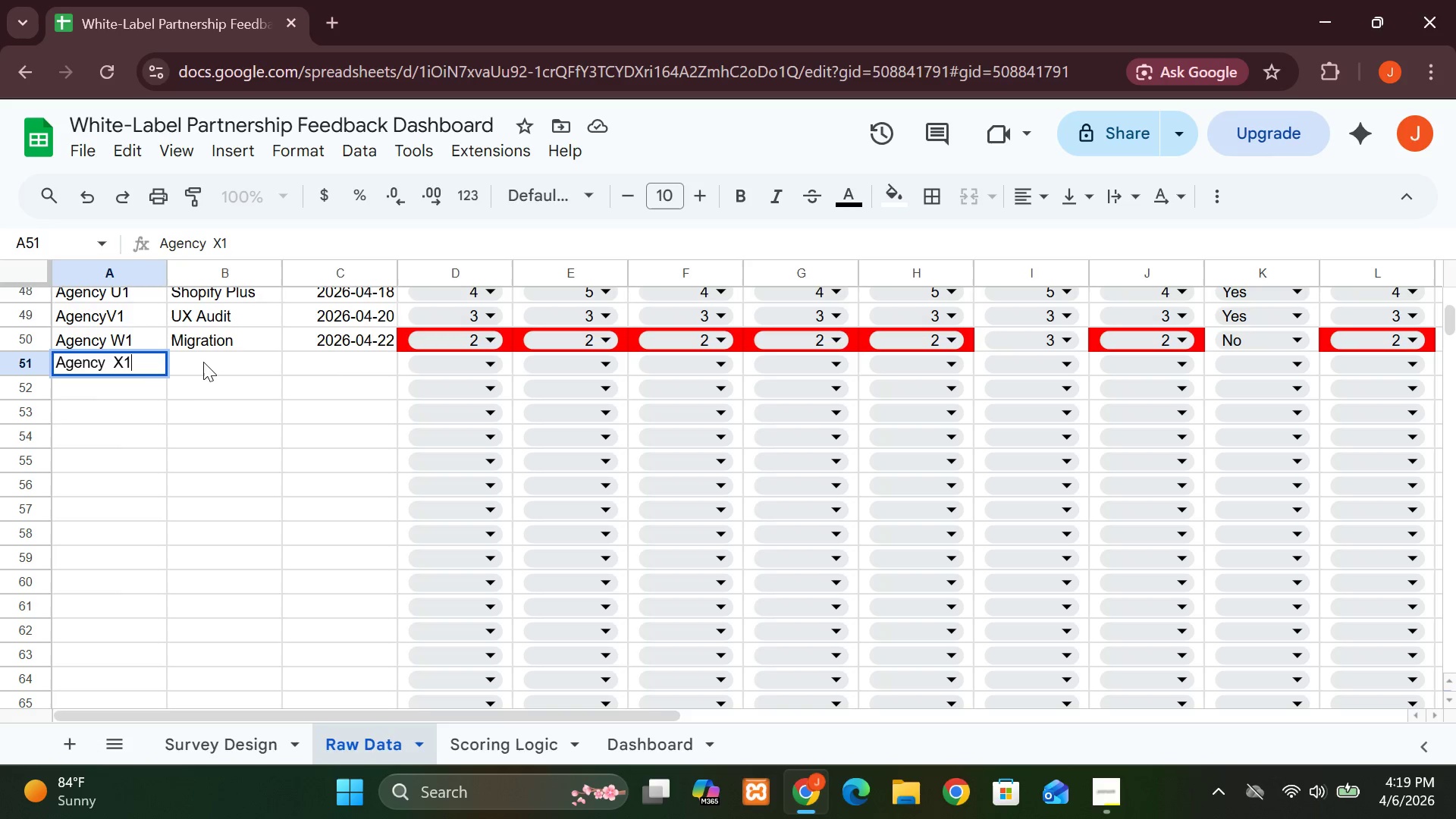 
mouse_move([187, 353])
 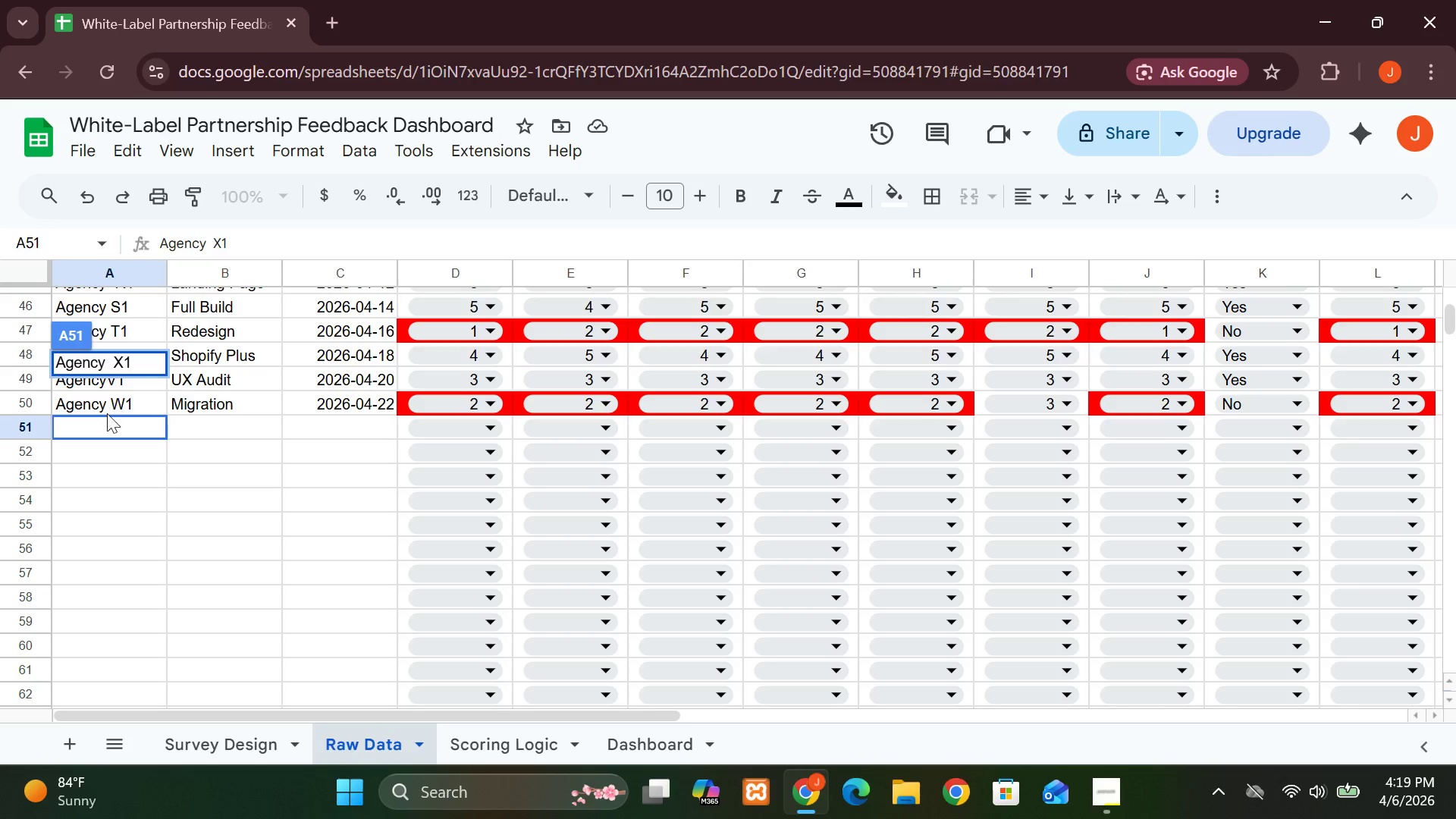 
left_click([100, 425])
 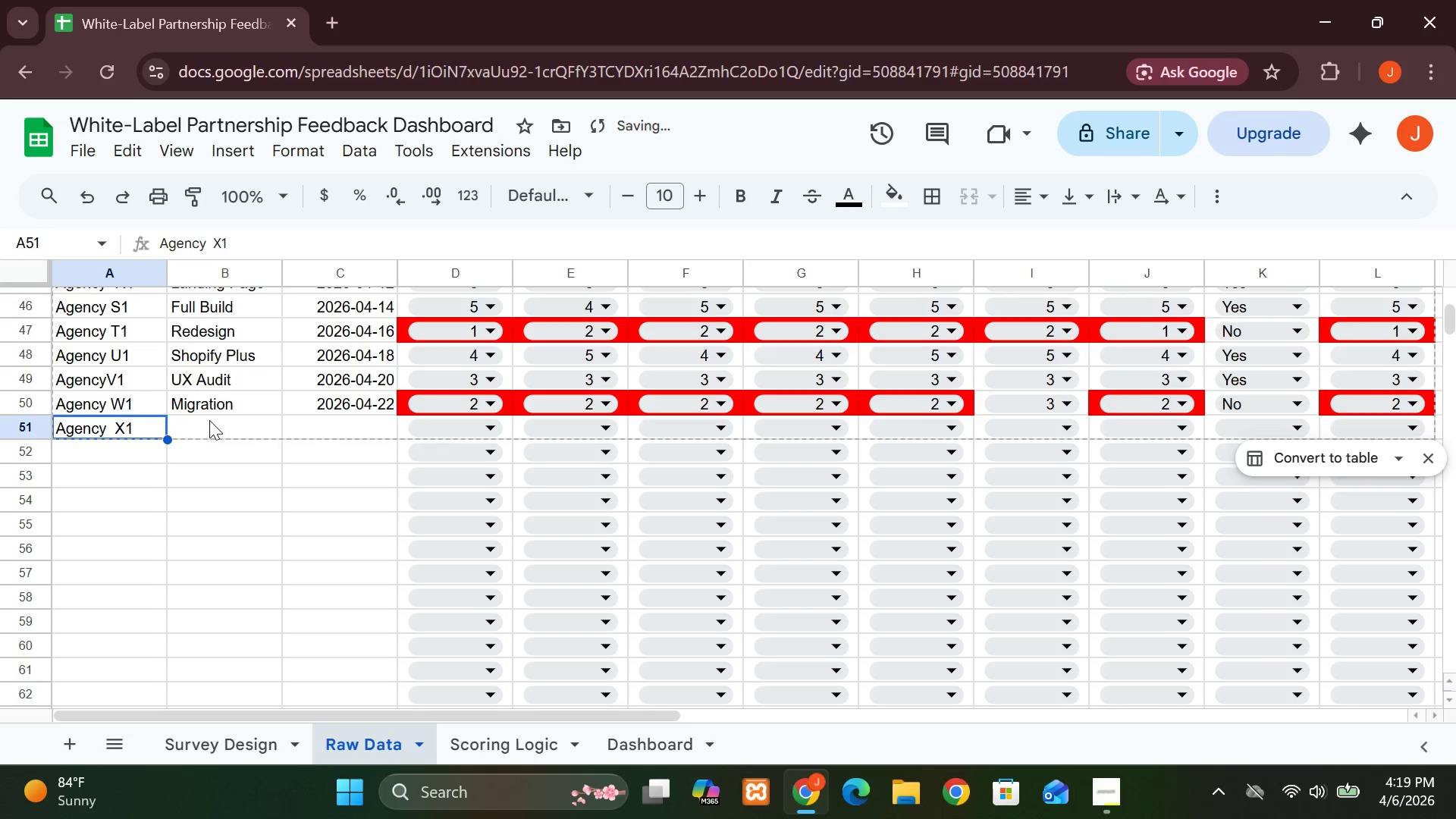 
left_click([210, 420])
 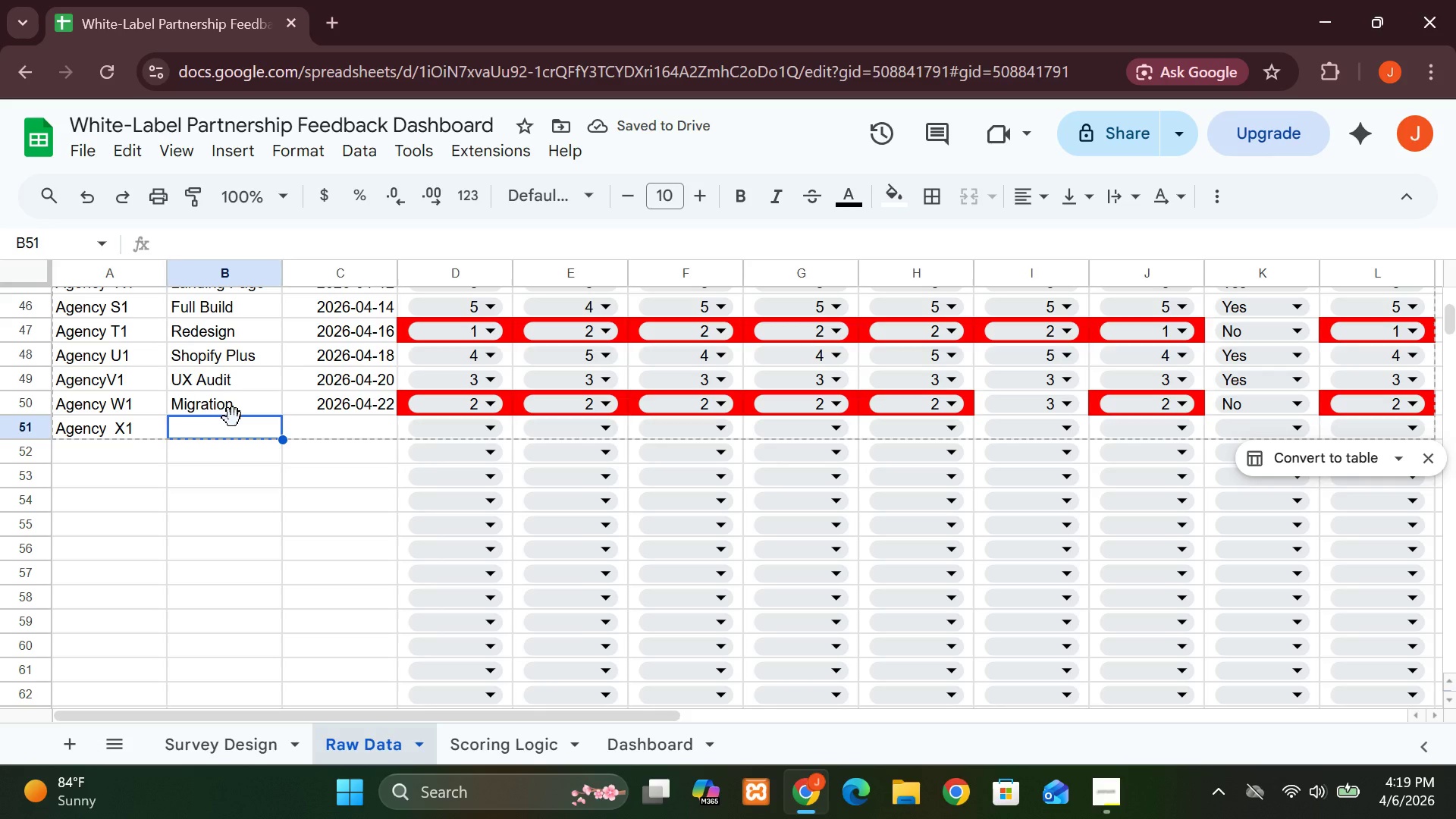 
type(Store SET)
 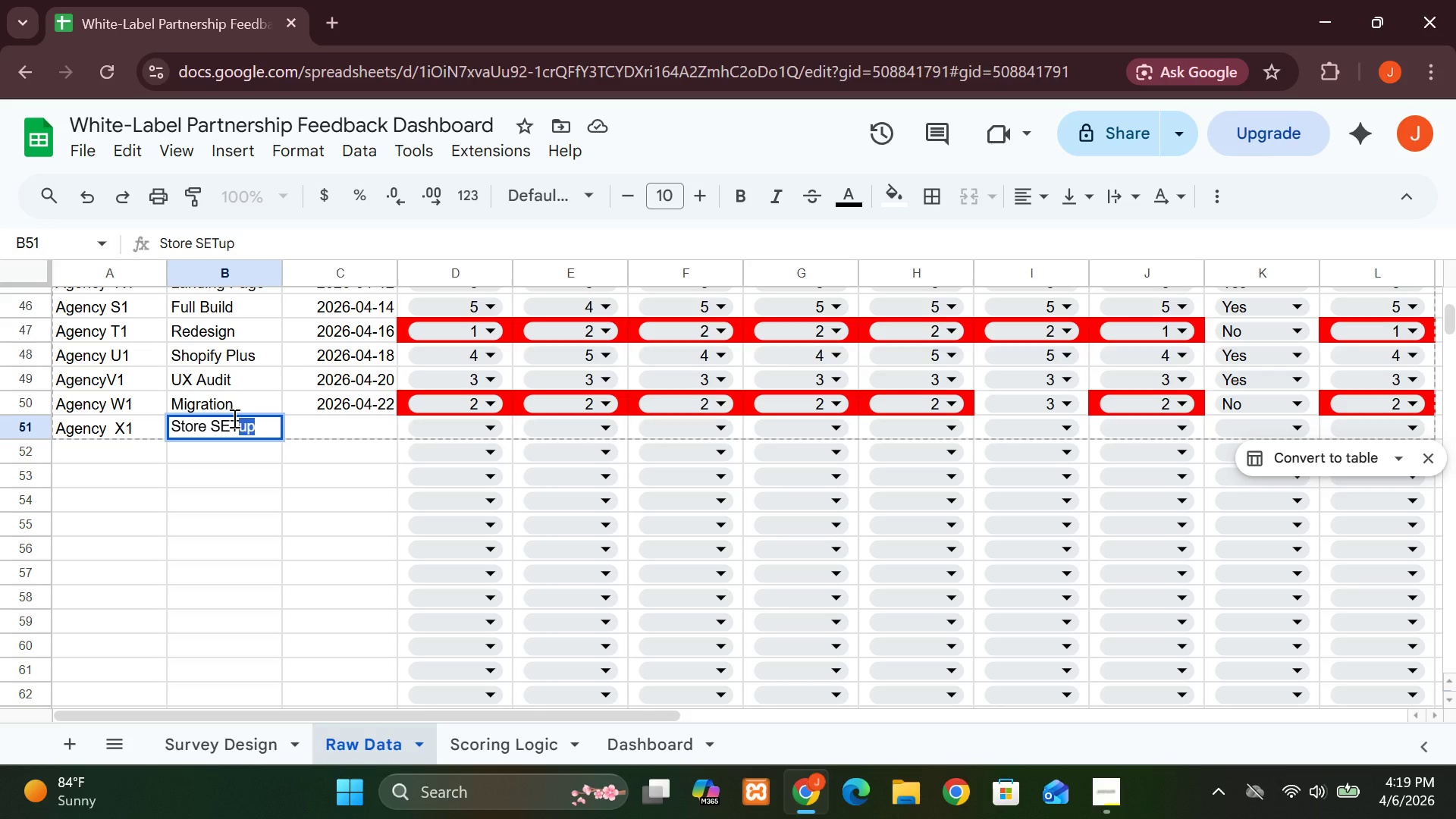 
key(Enter)
 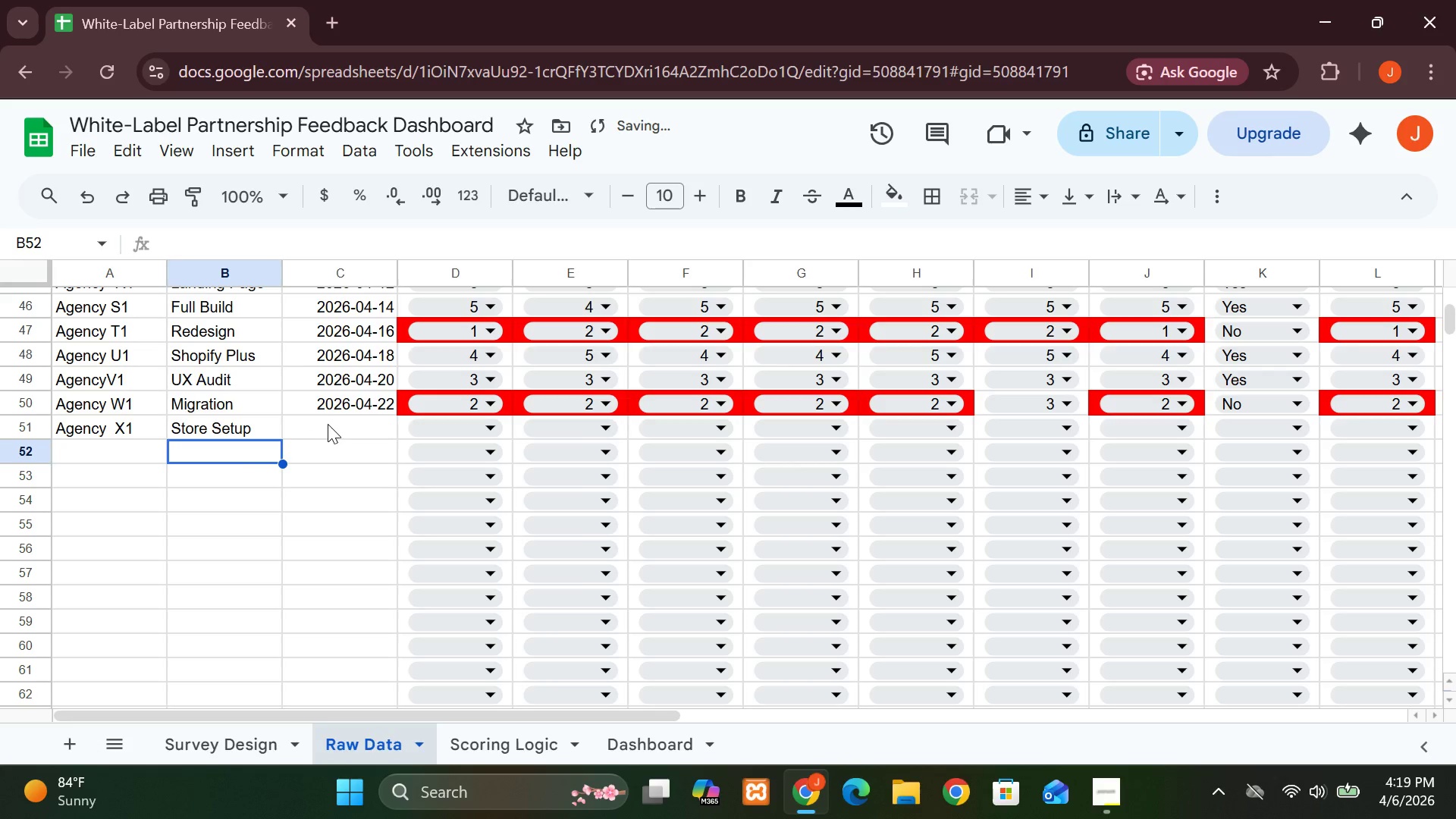 
left_click([328, 423])
 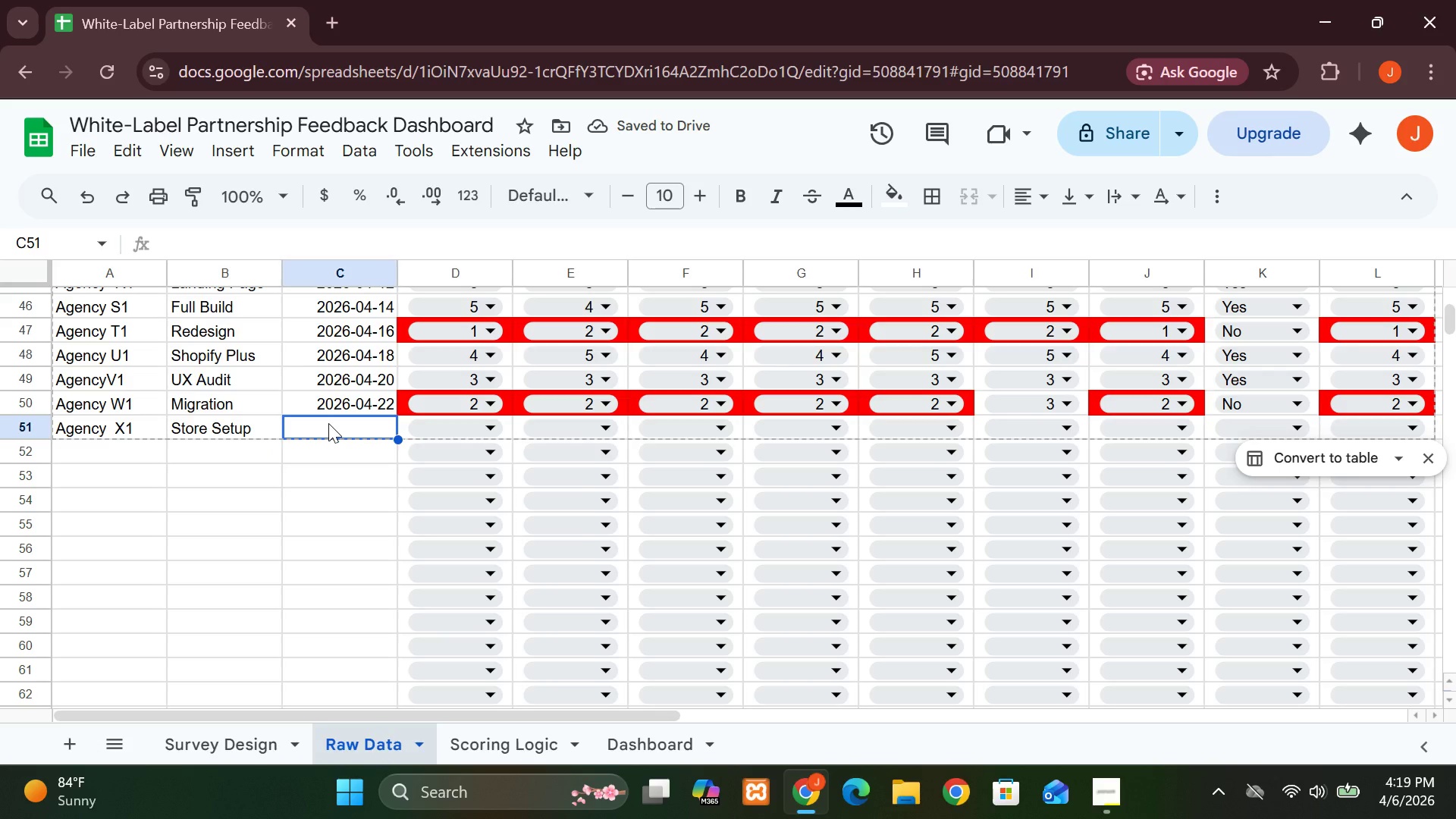 
type(2026-04024)
 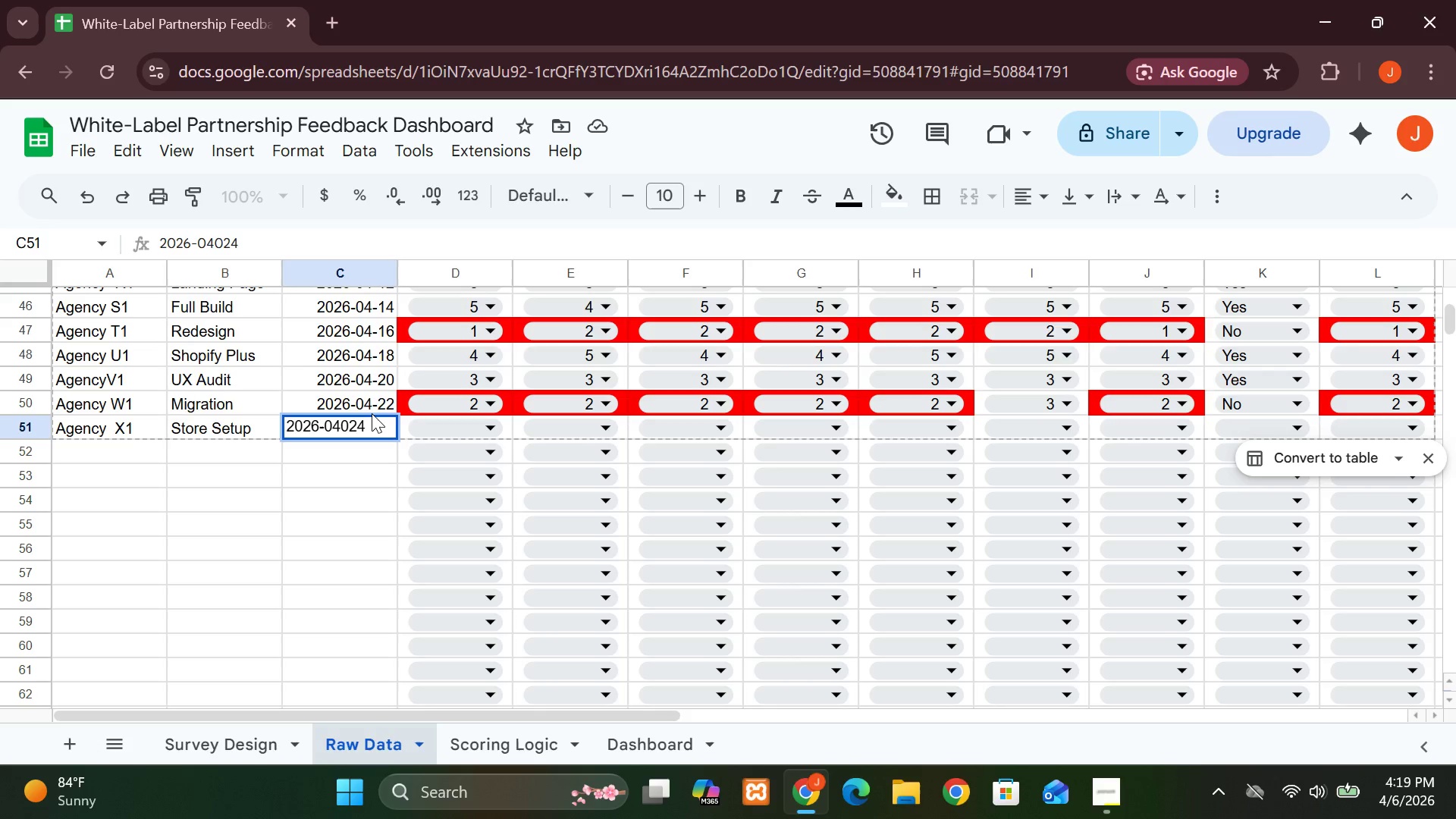 
key(Backspace)
key(Backspace)
key(Backspace)
type(-24)
 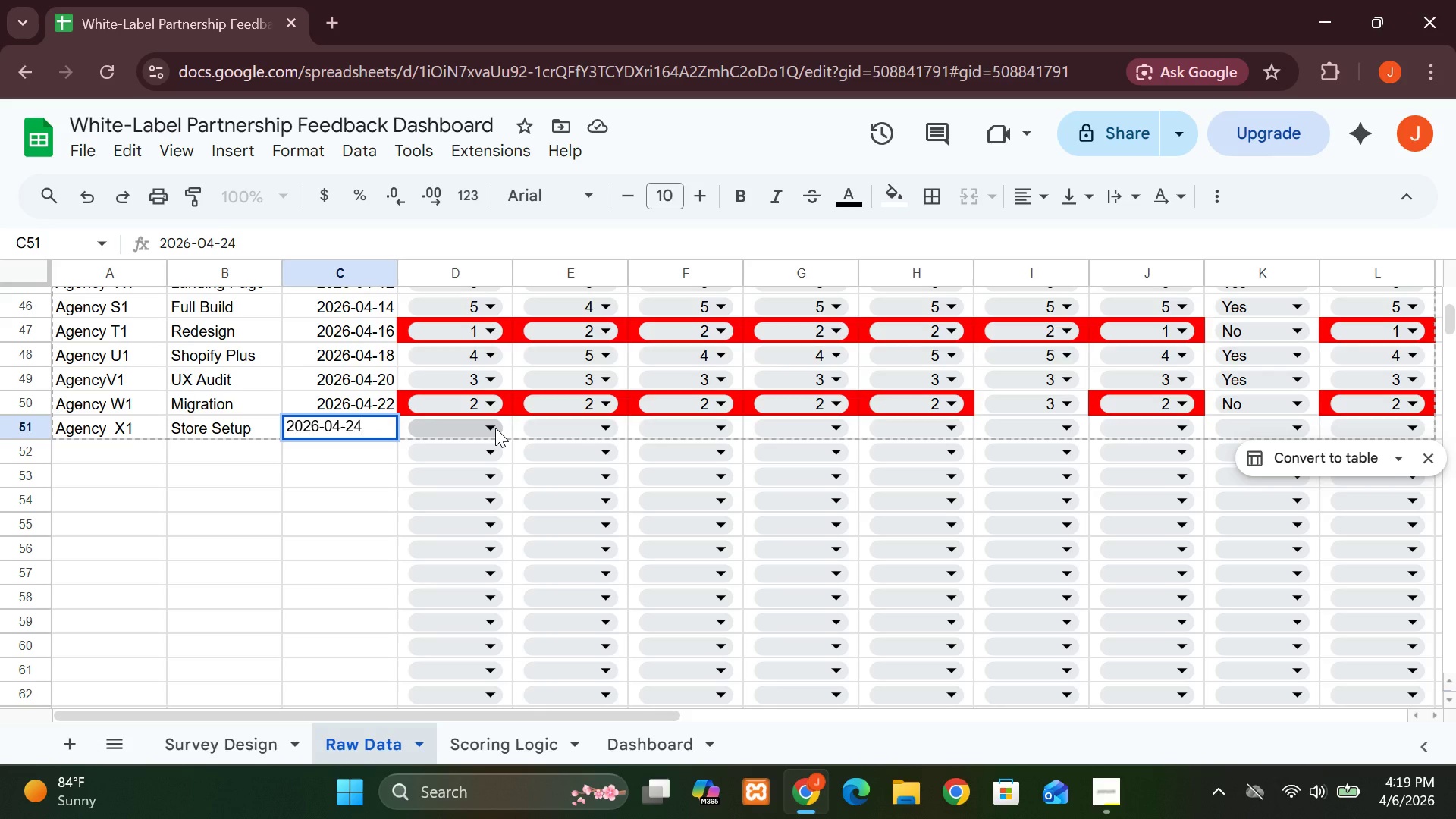 
left_click([504, 427])
 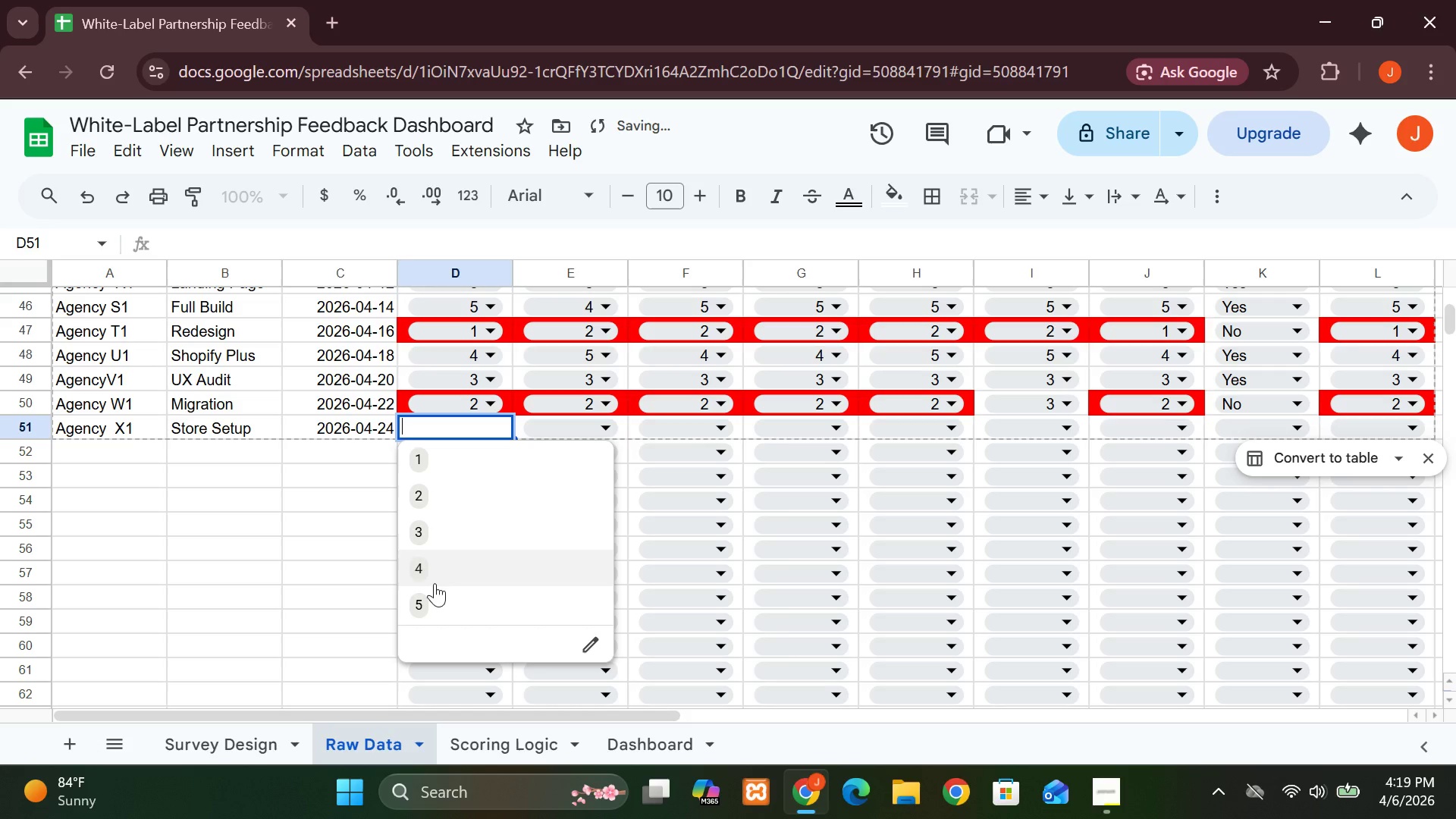 
left_click([432, 598])
 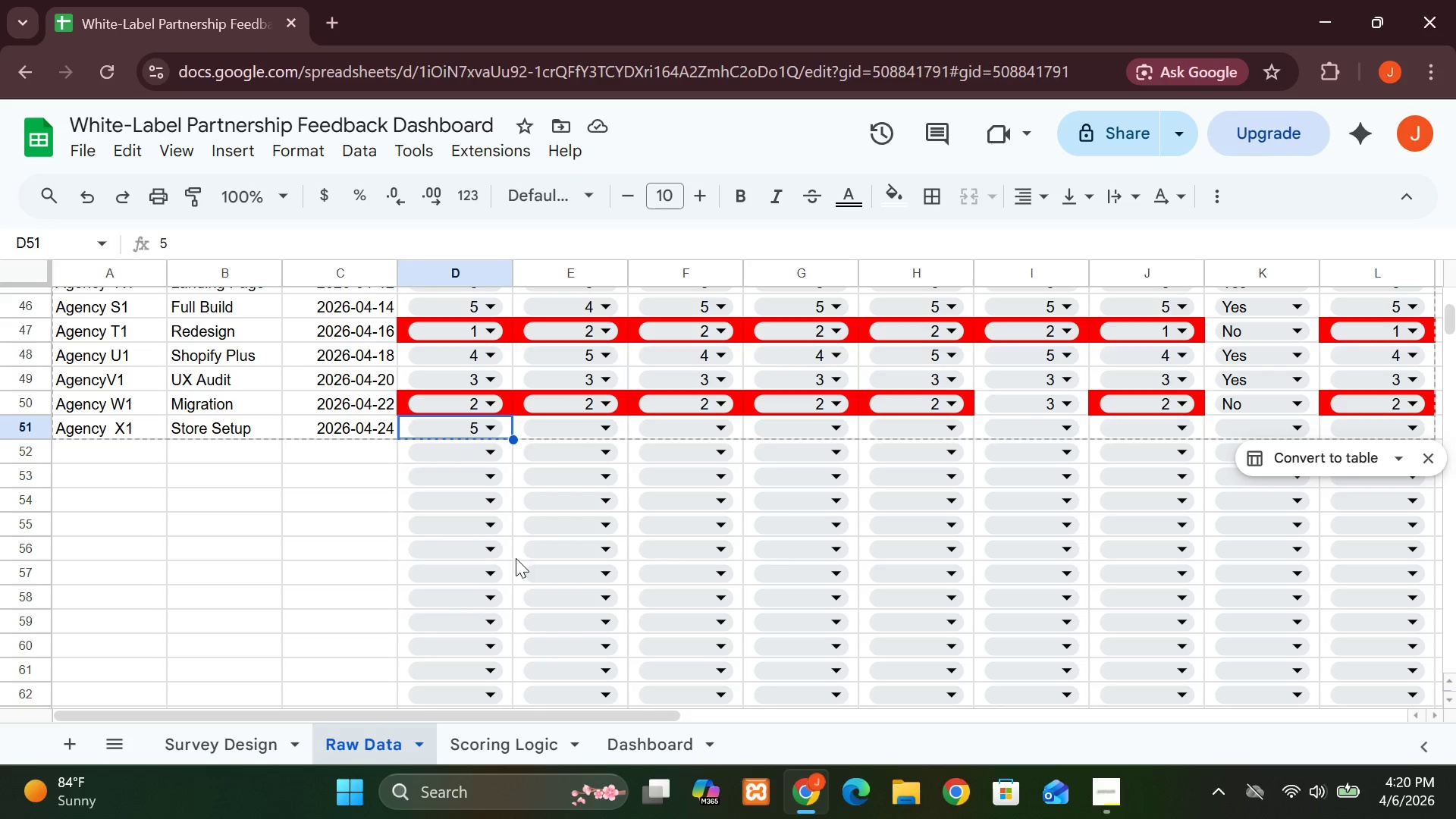 
wait(7.77)
 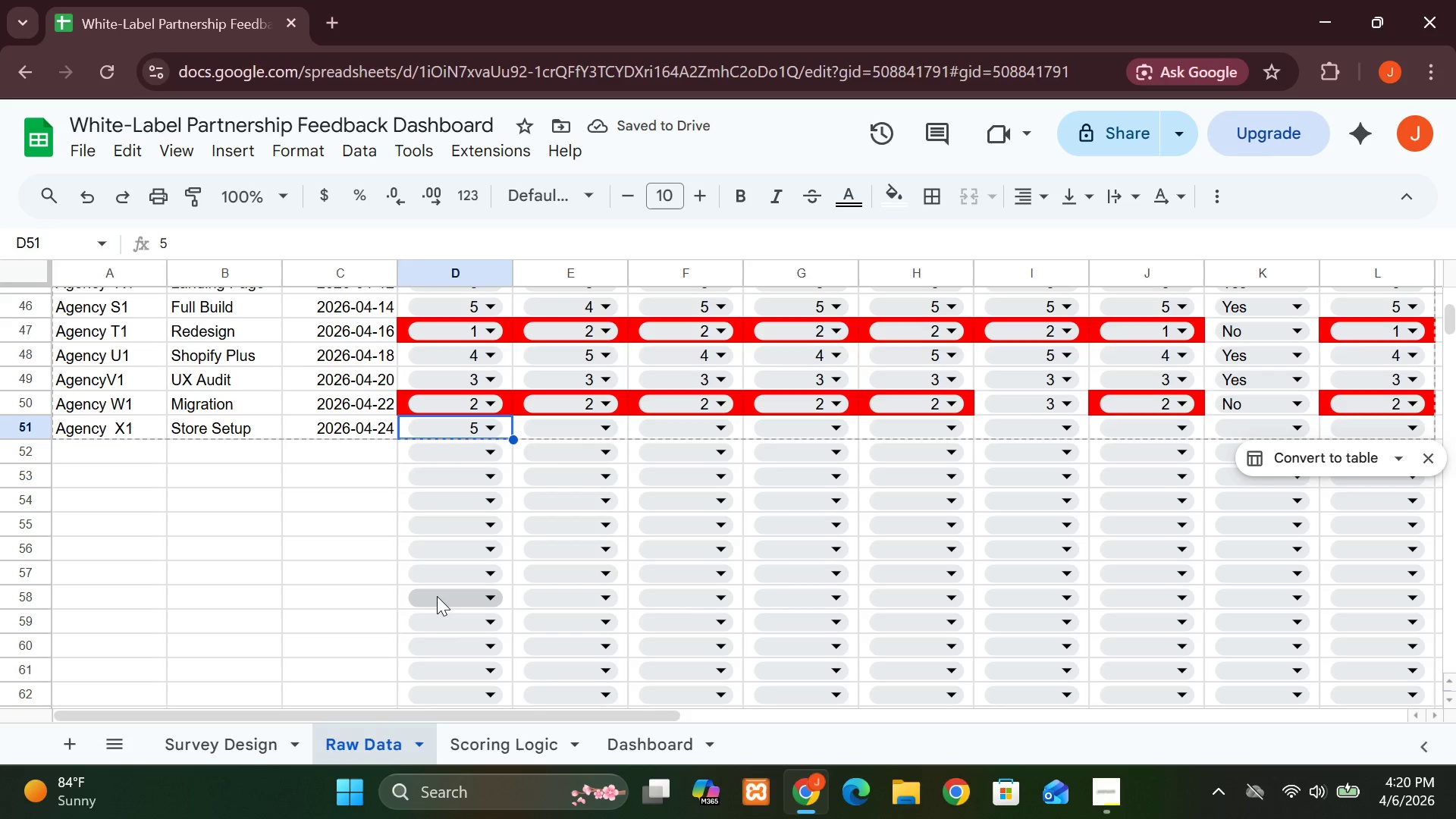 
left_click([601, 426])
 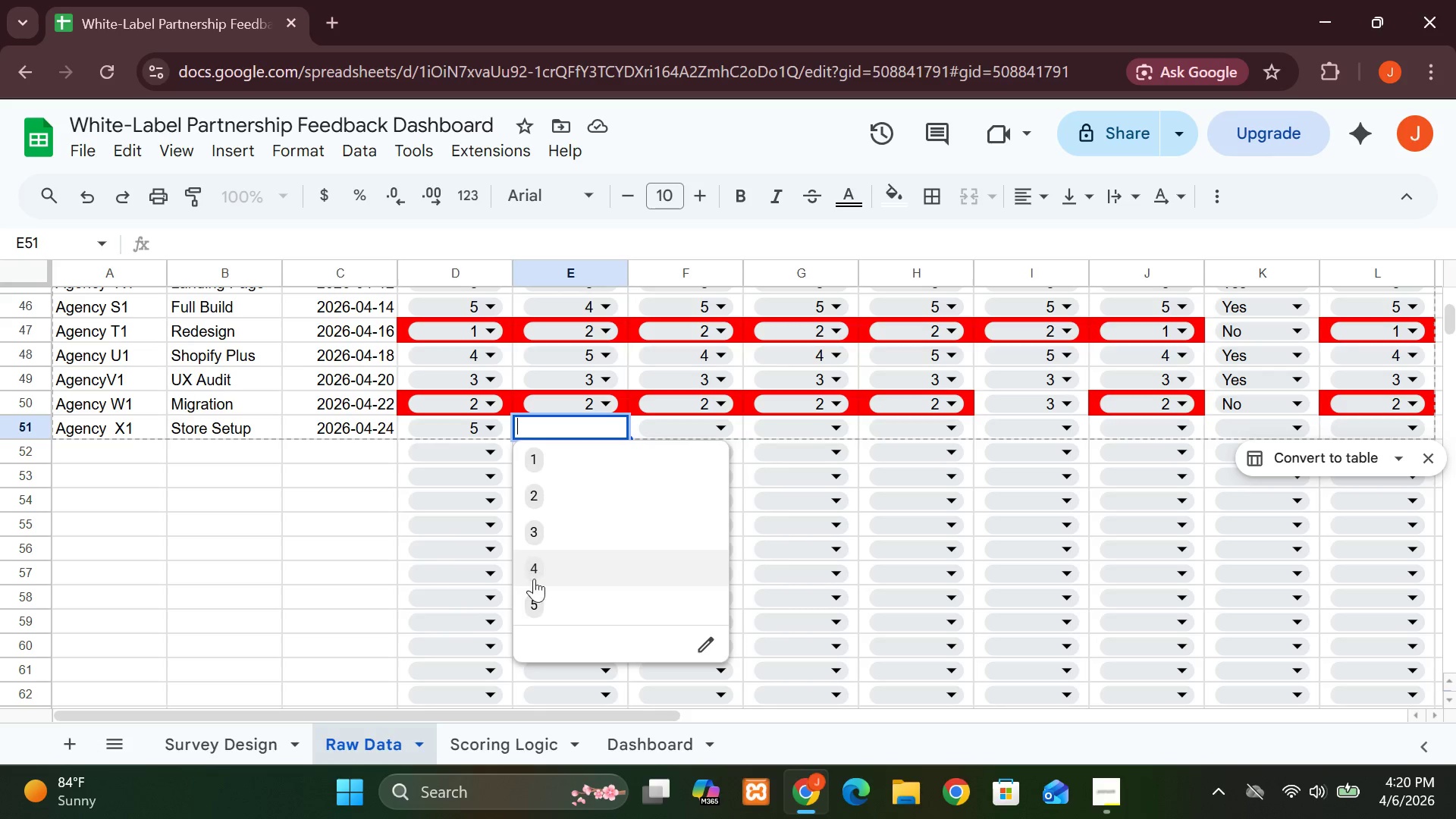 
left_click([534, 596])
 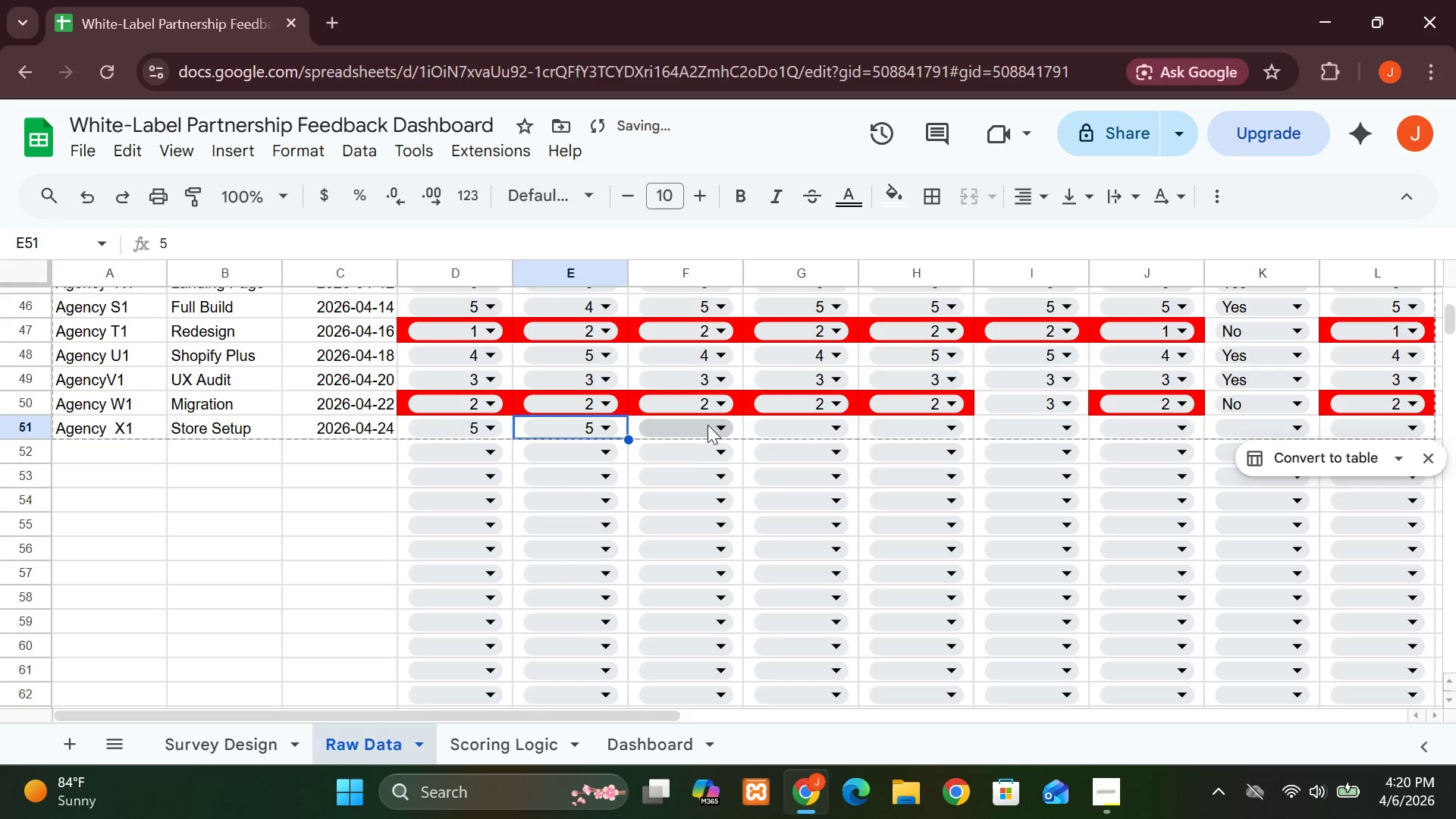 
left_click([716, 421])
 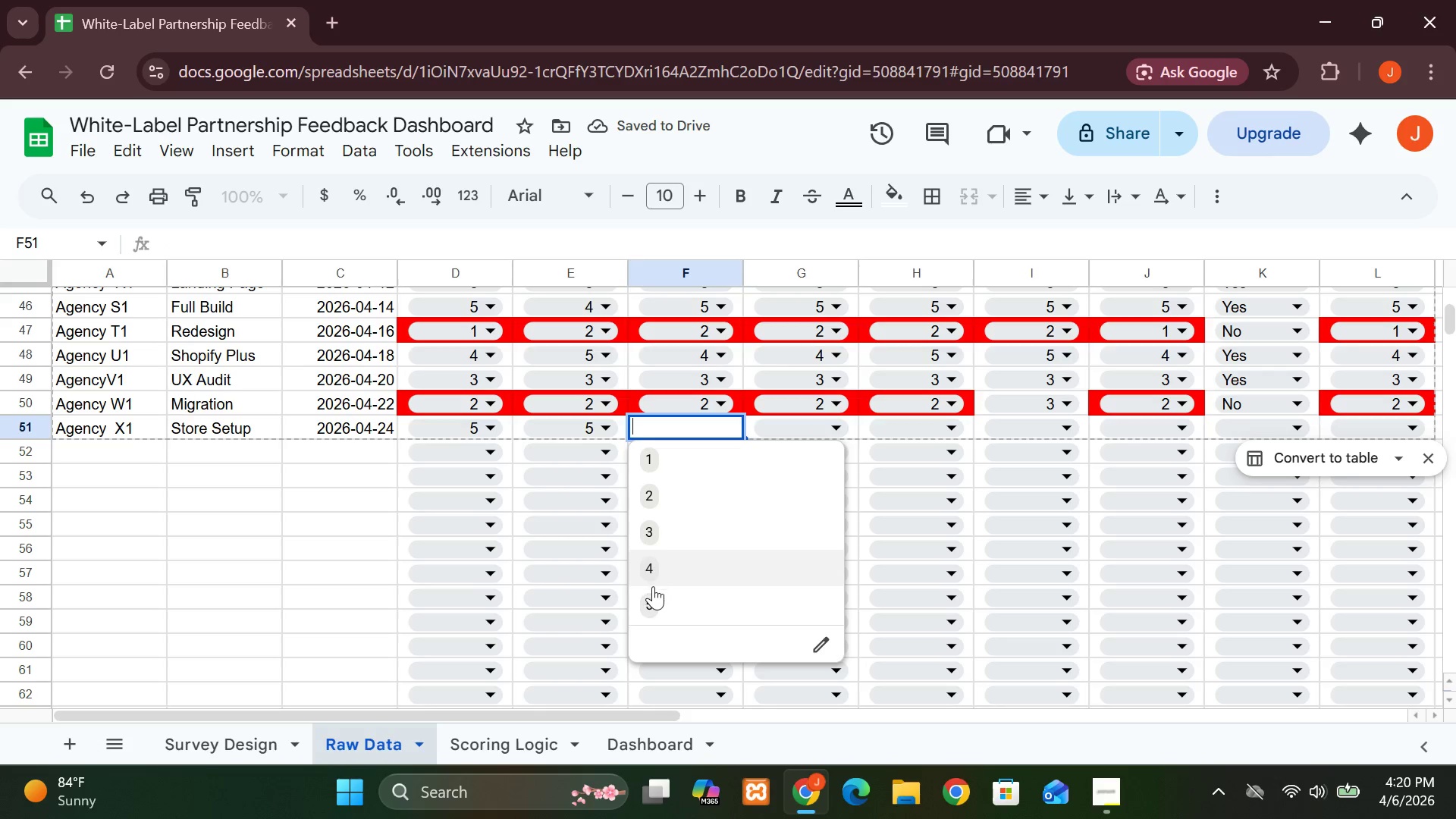 
left_click([653, 588])
 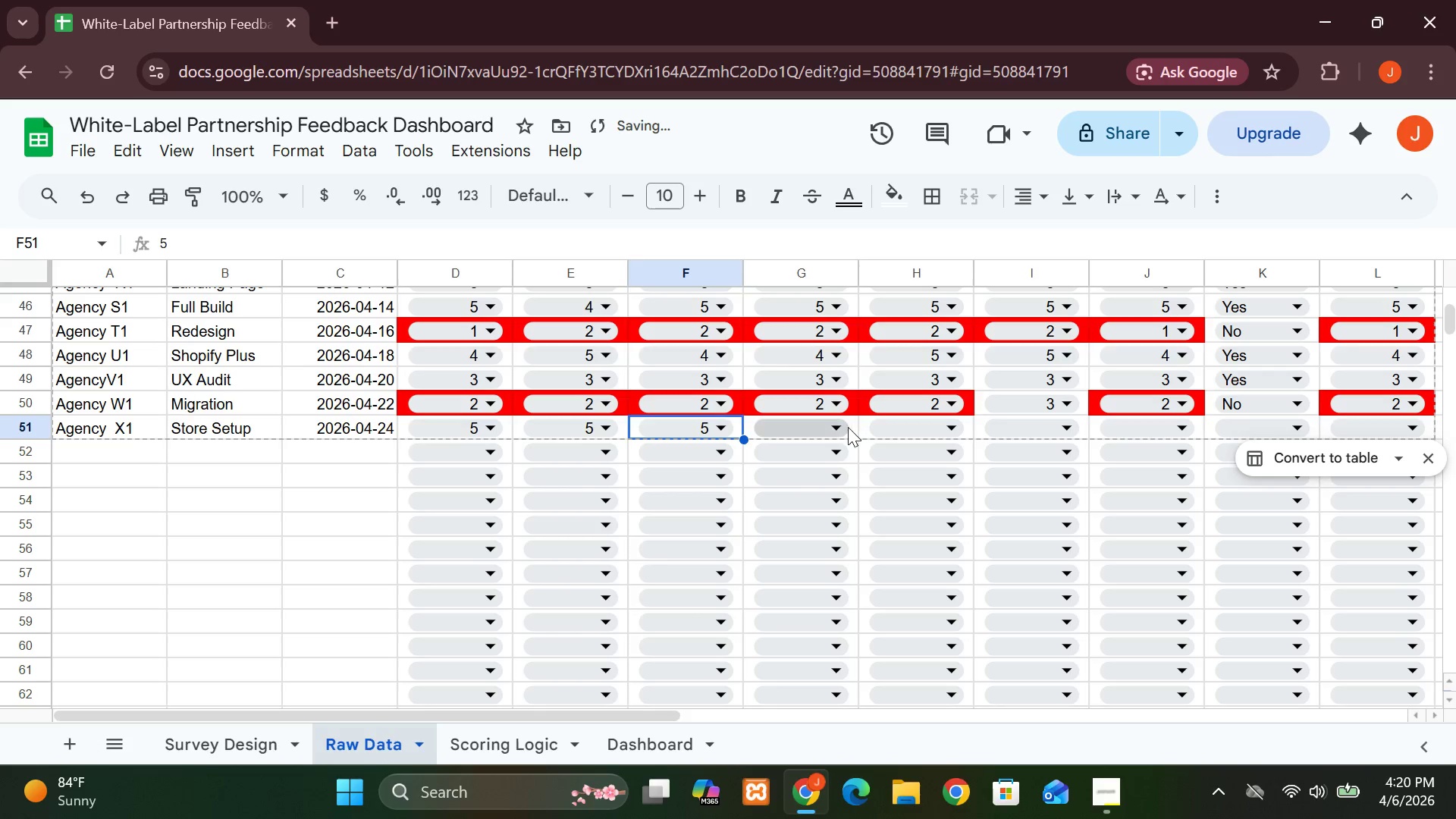 
left_click([846, 427])
 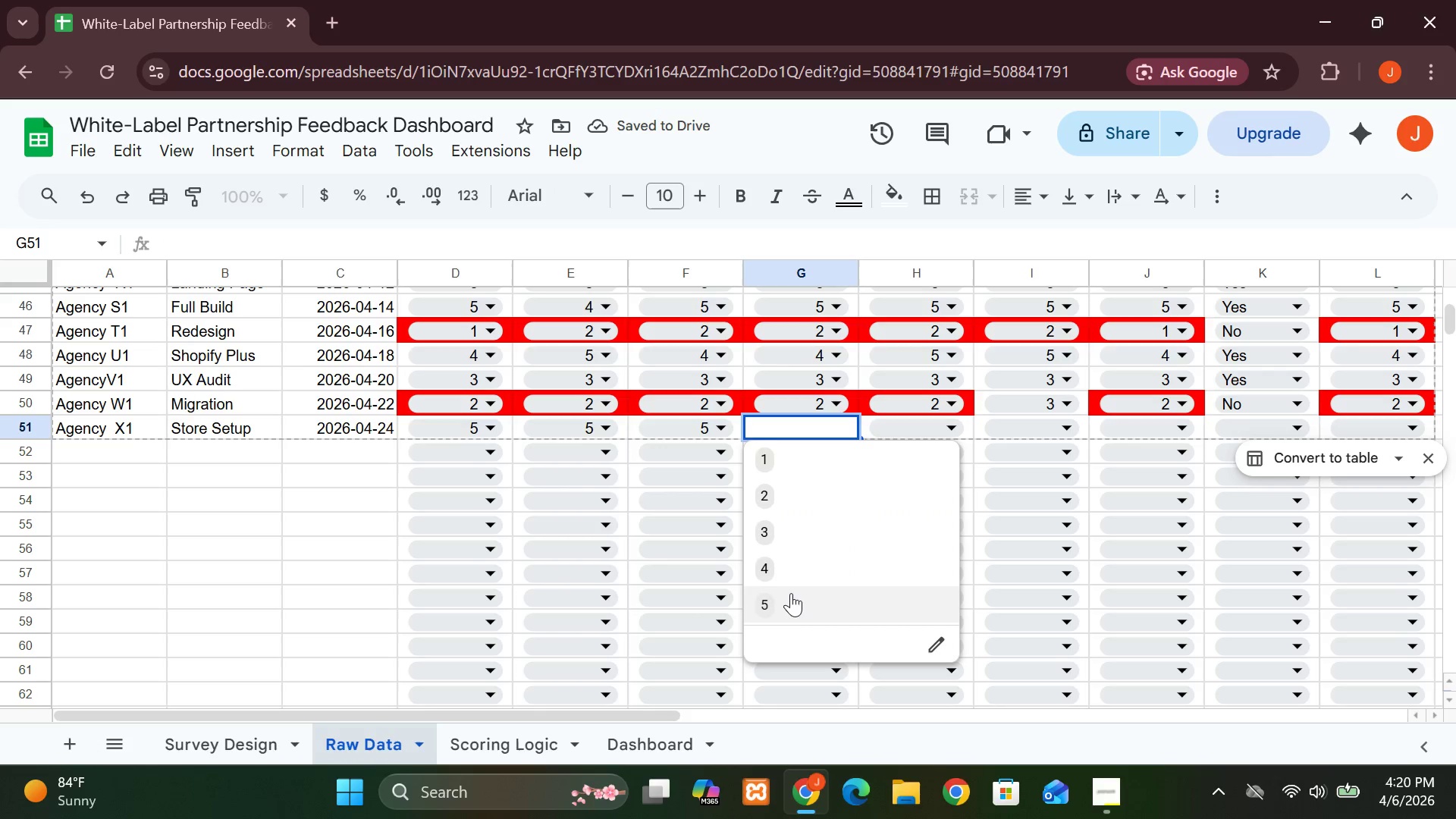 
left_click([791, 596])
 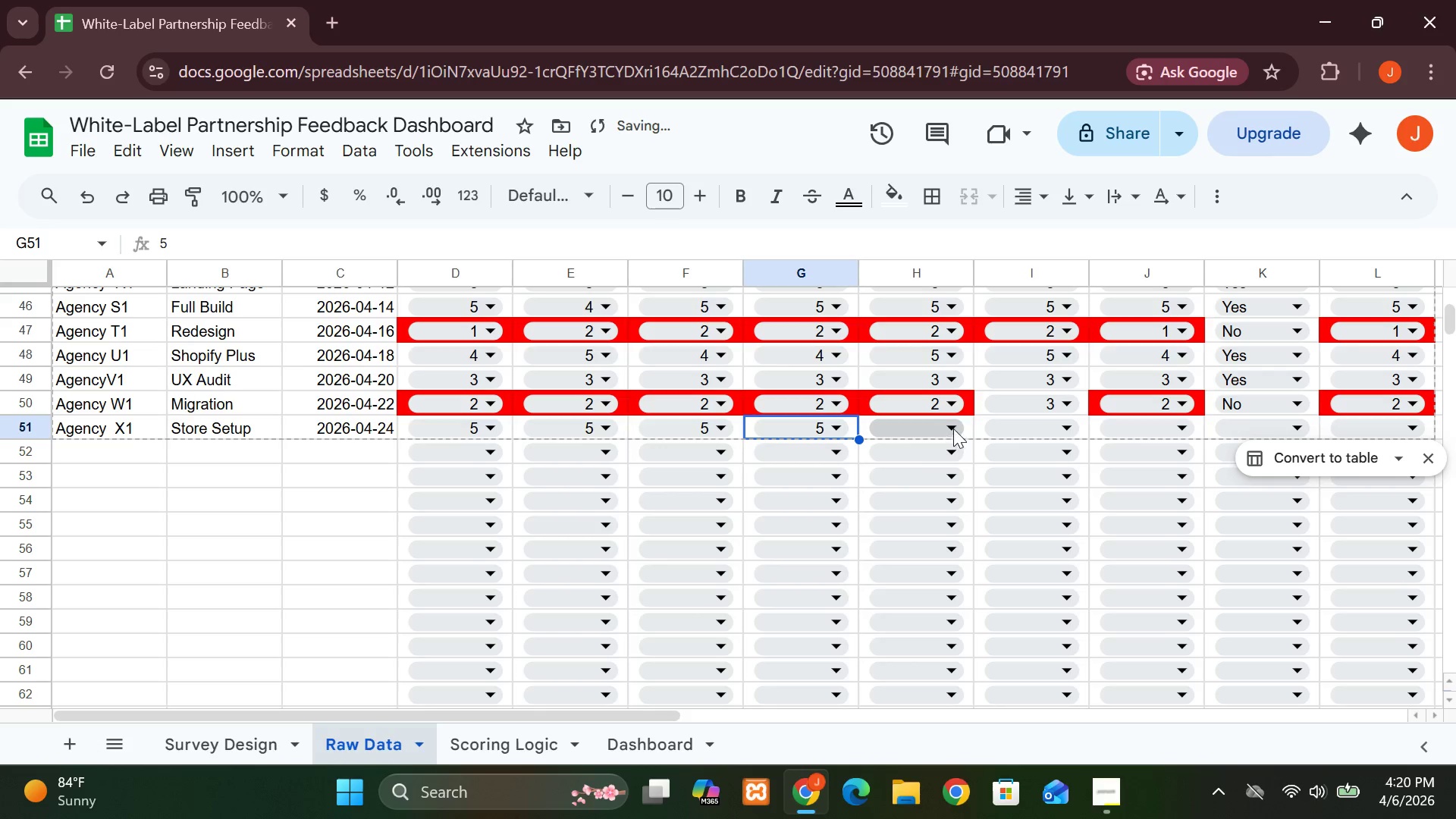 
left_click([953, 428])
 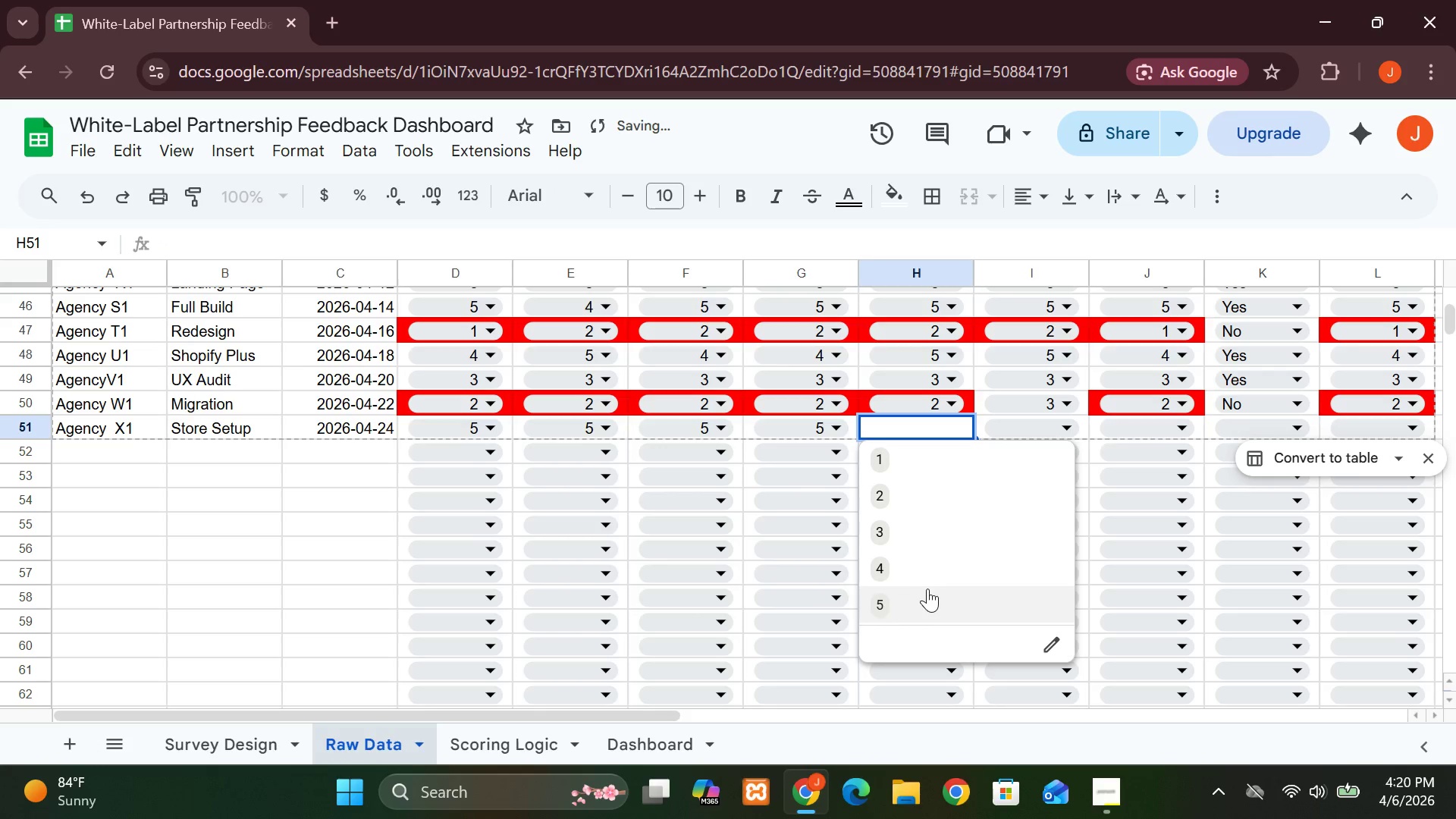 
left_click([923, 601])
 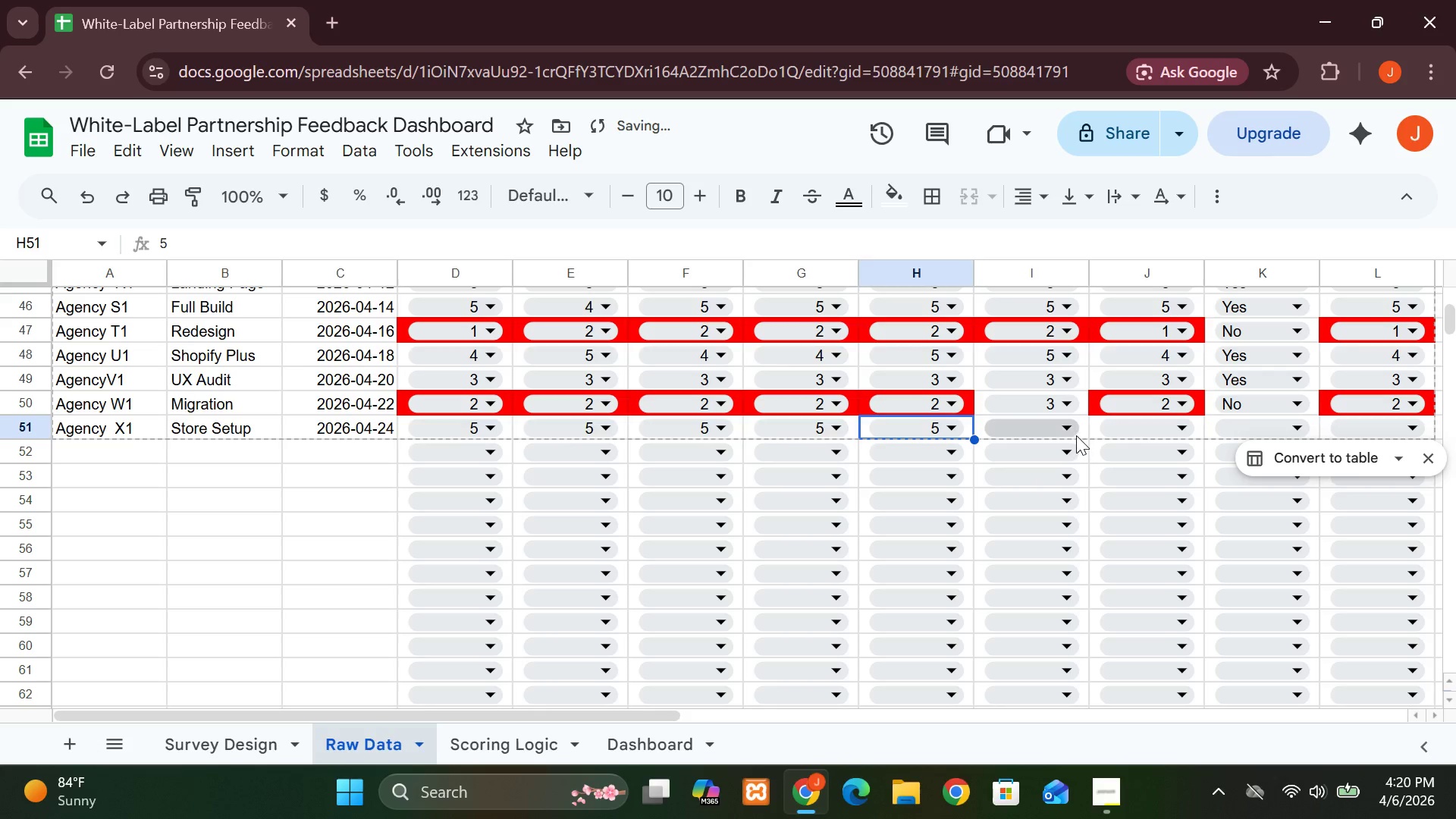 
left_click([1072, 431])
 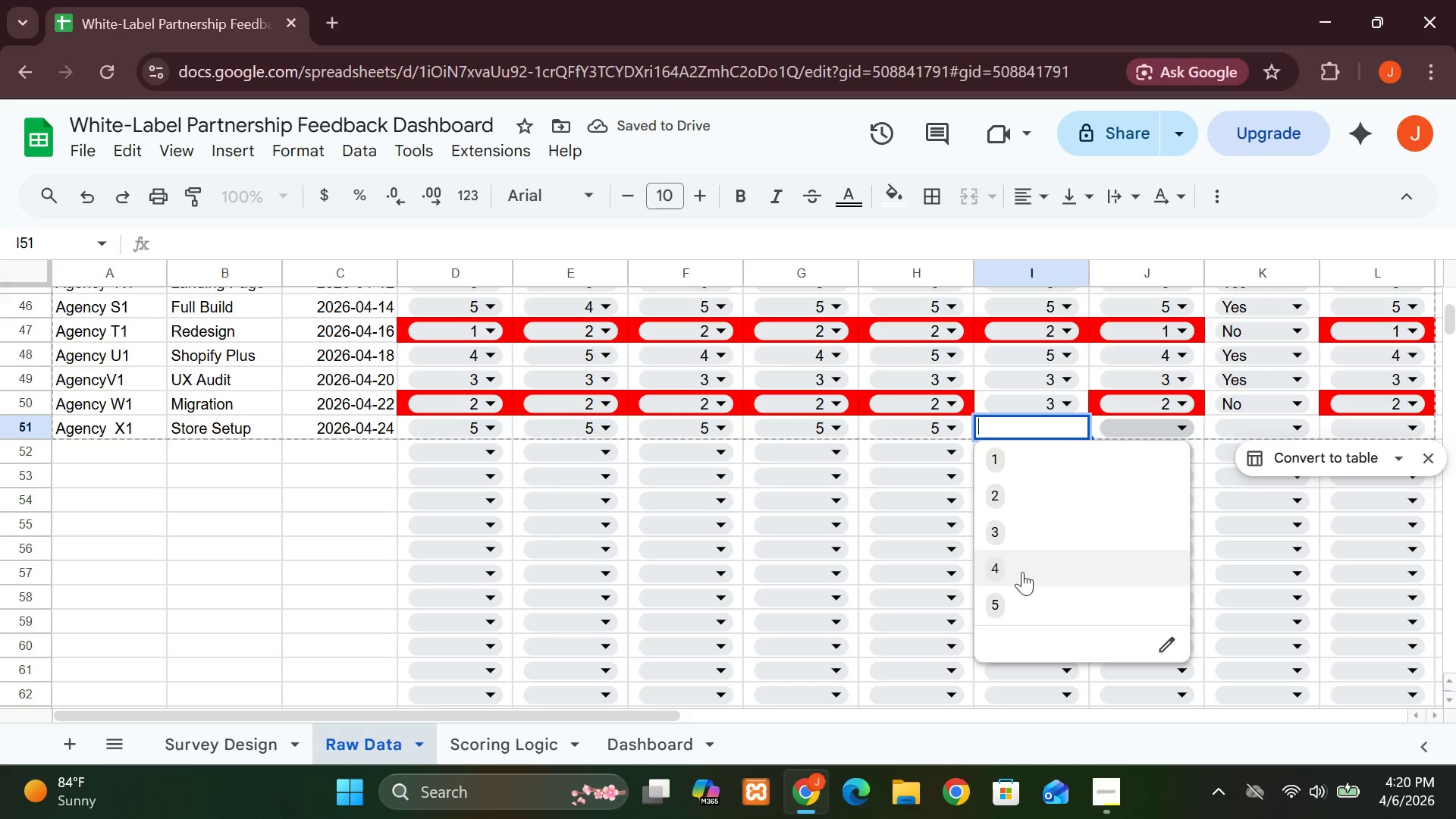 
left_click([1018, 598])
 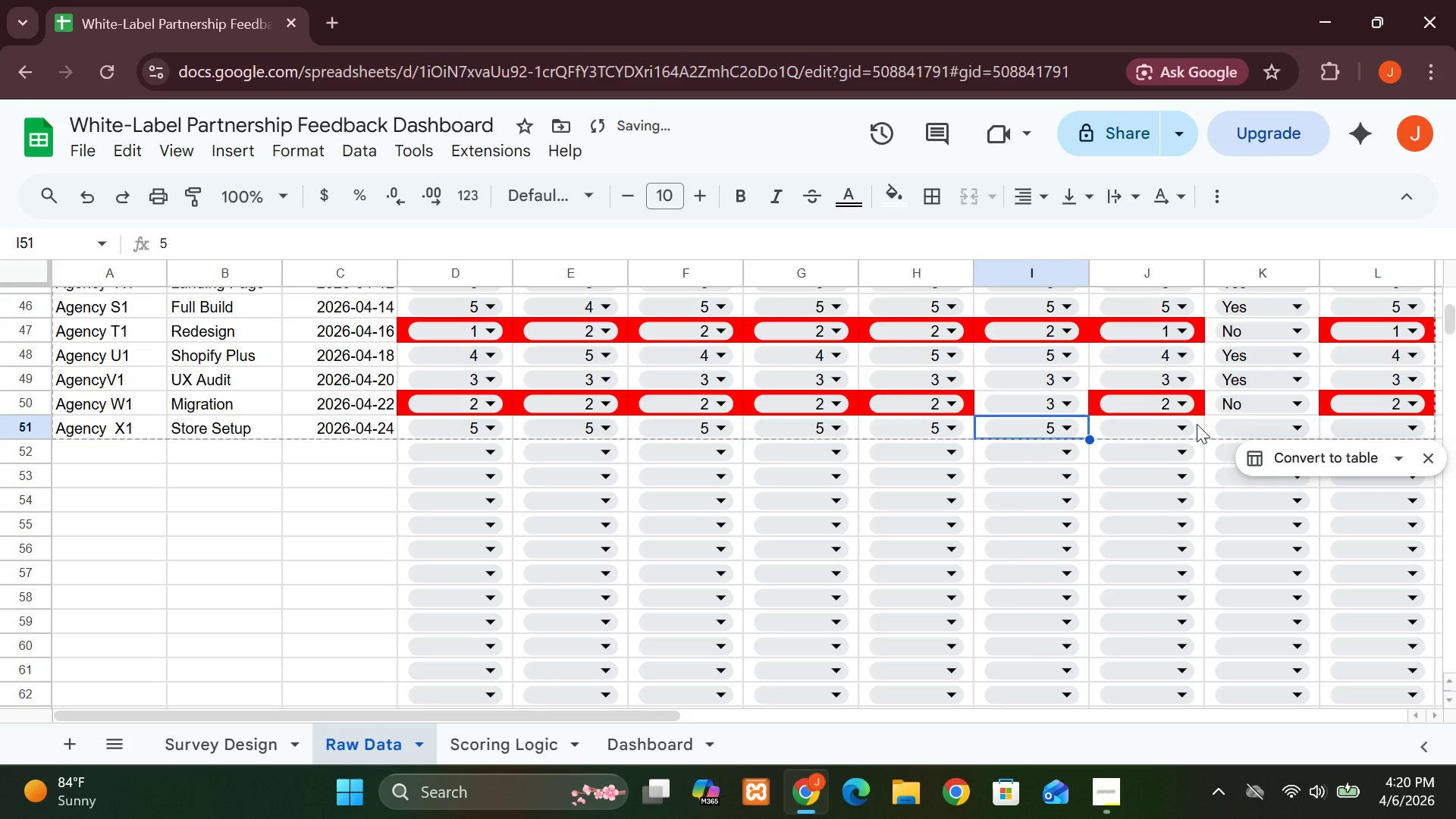 
left_click([1194, 424])
 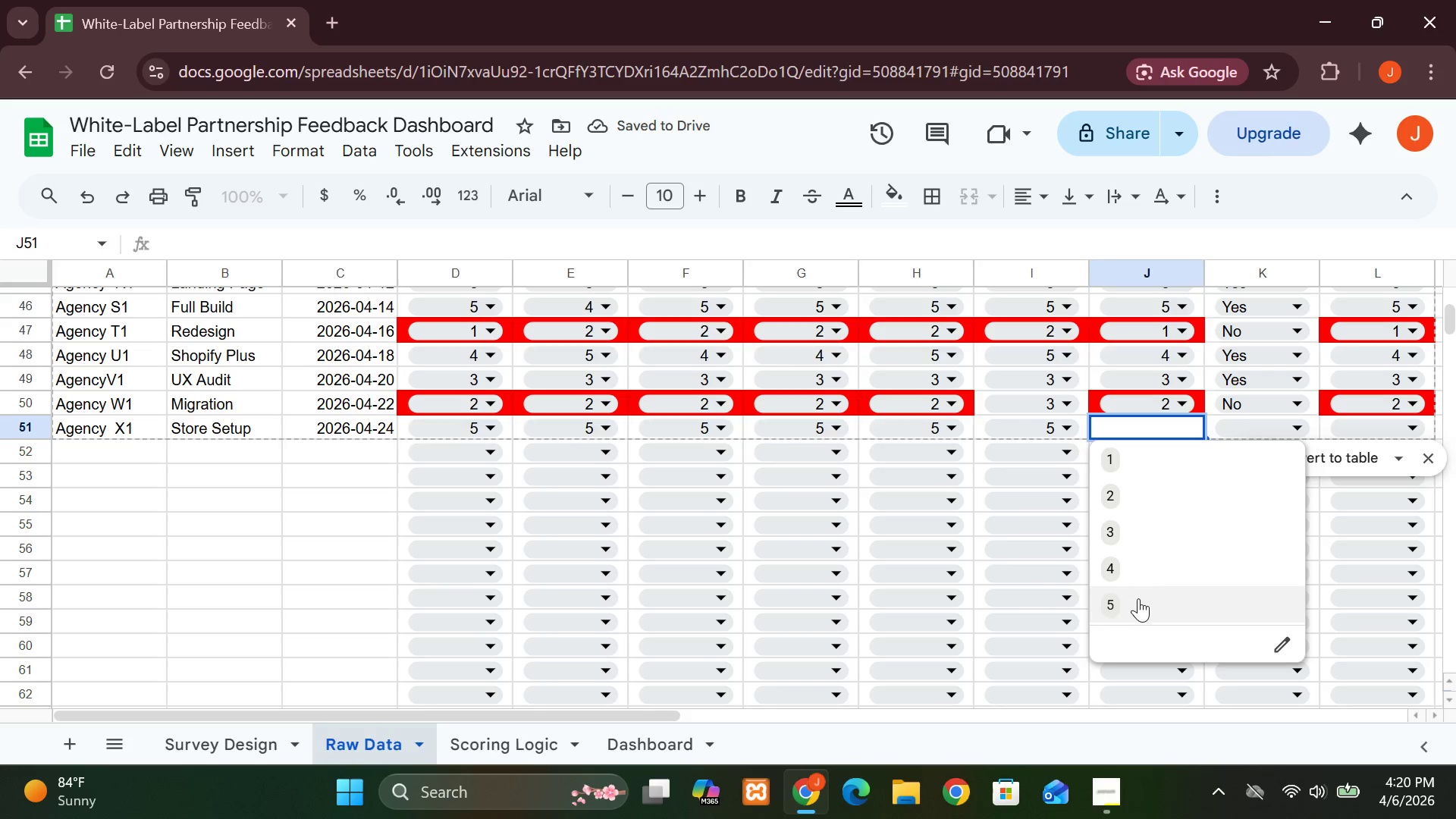 
left_click([1138, 601])
 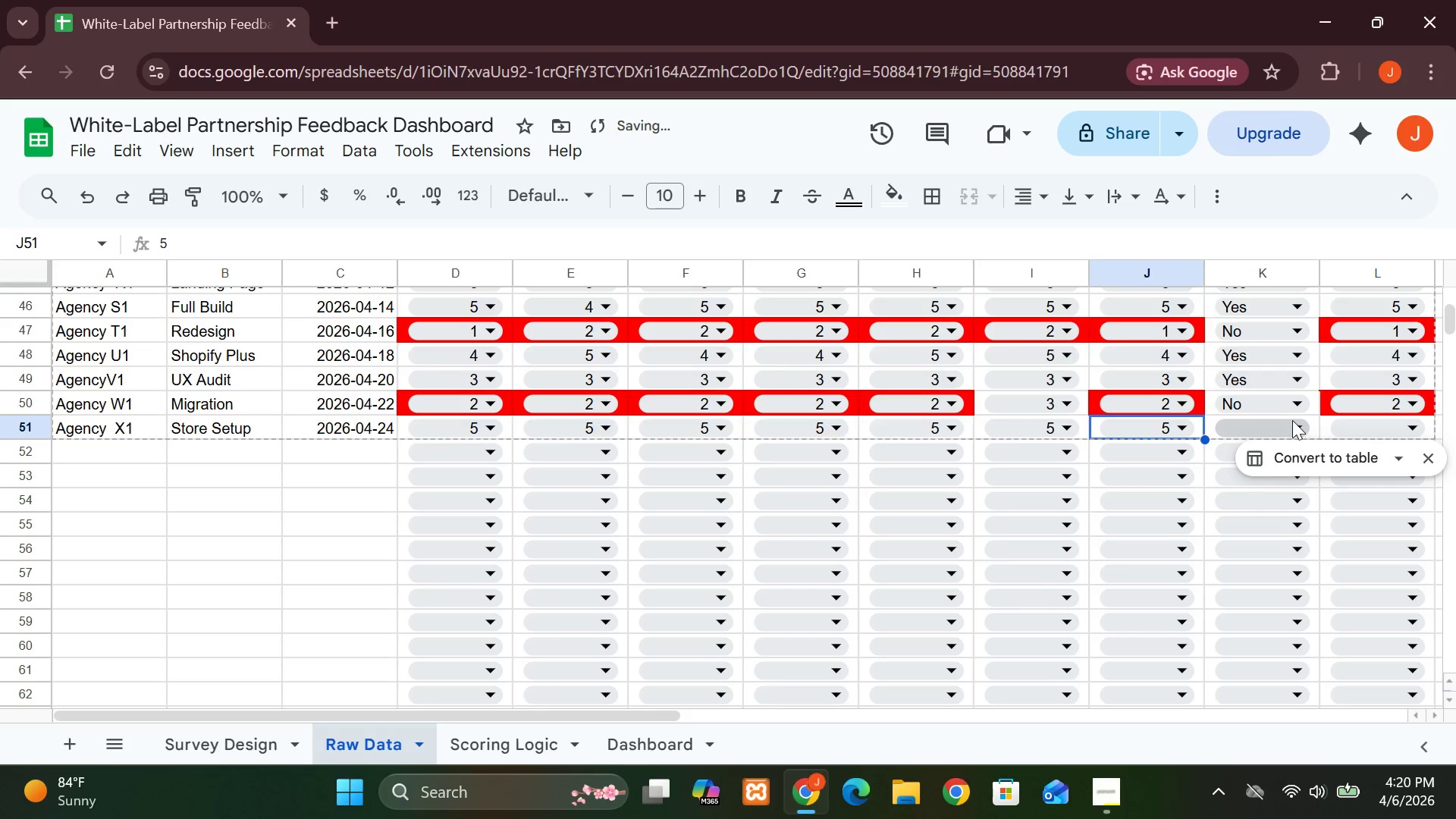 
left_click([1292, 419])
 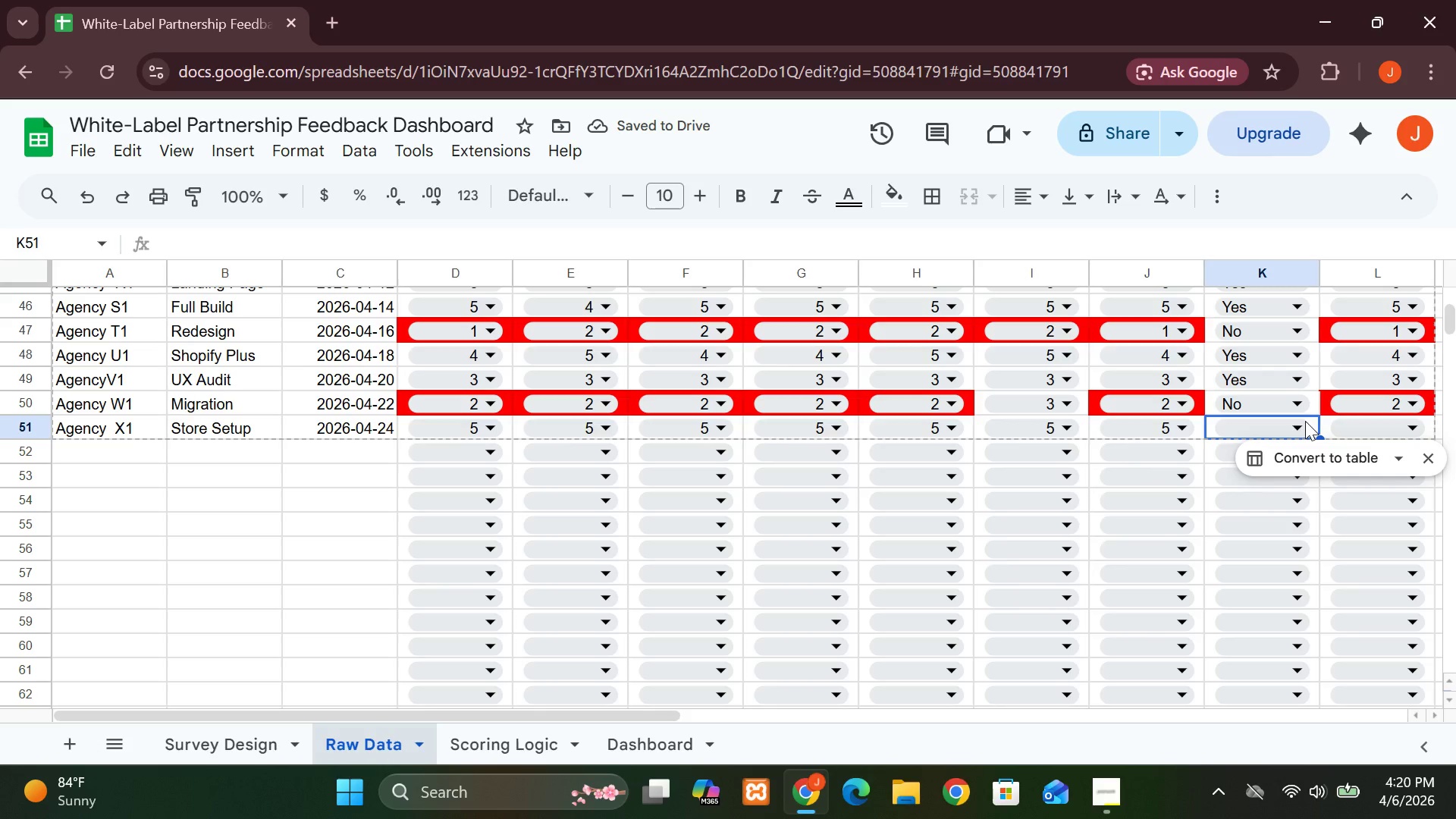 
left_click([1305, 426])
 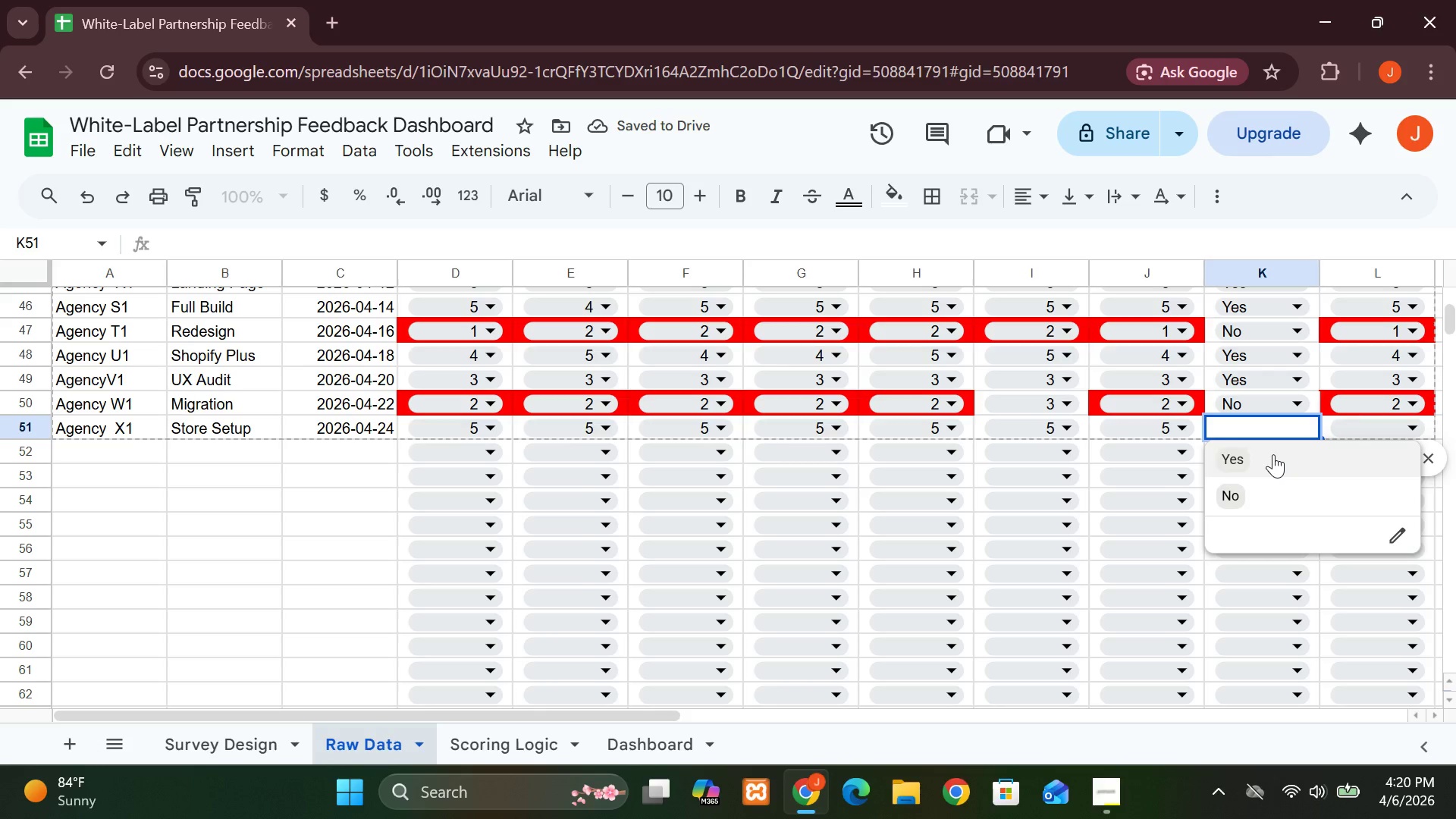 
left_click([1273, 454])
 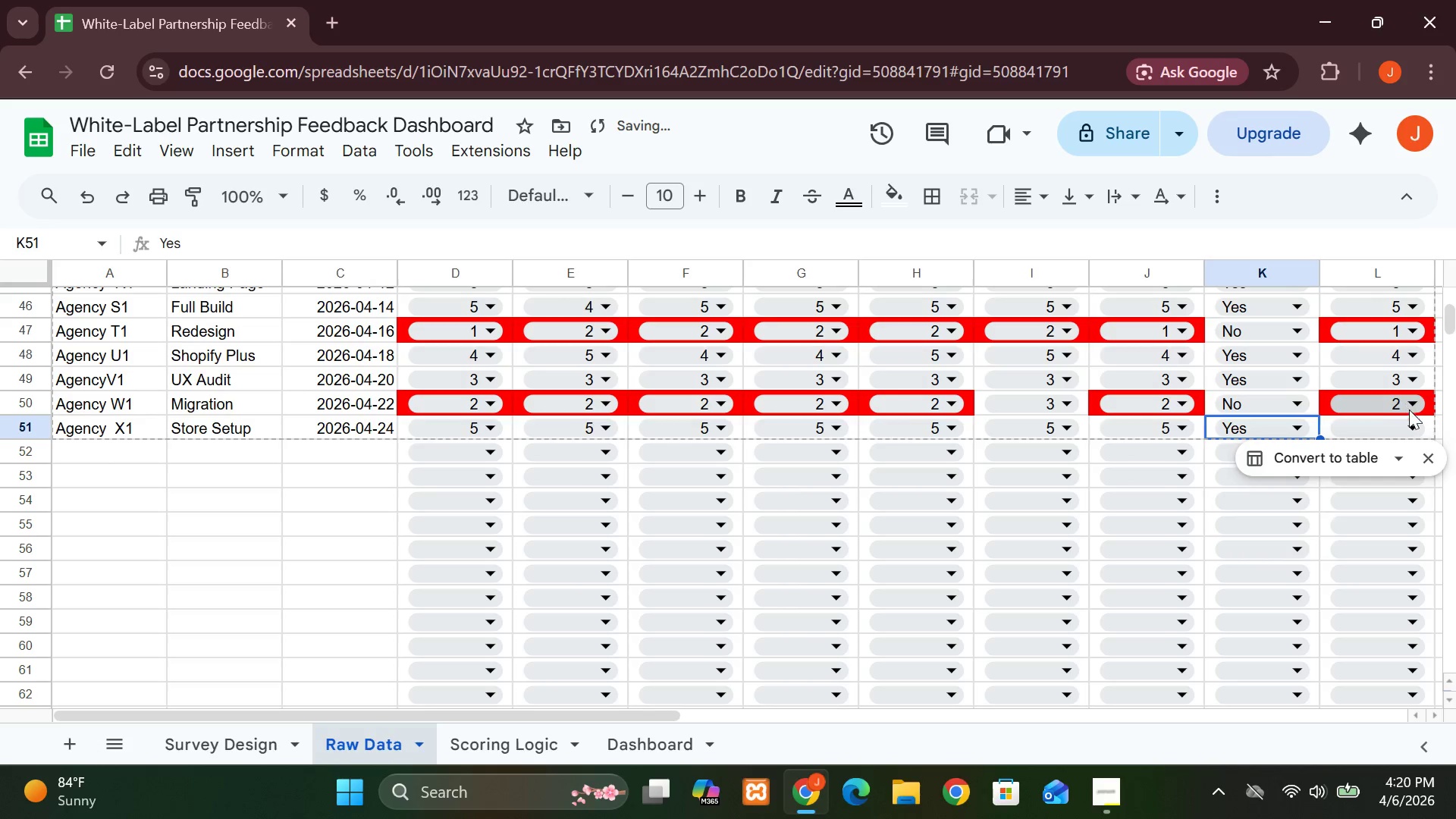 
left_click([1412, 418])
 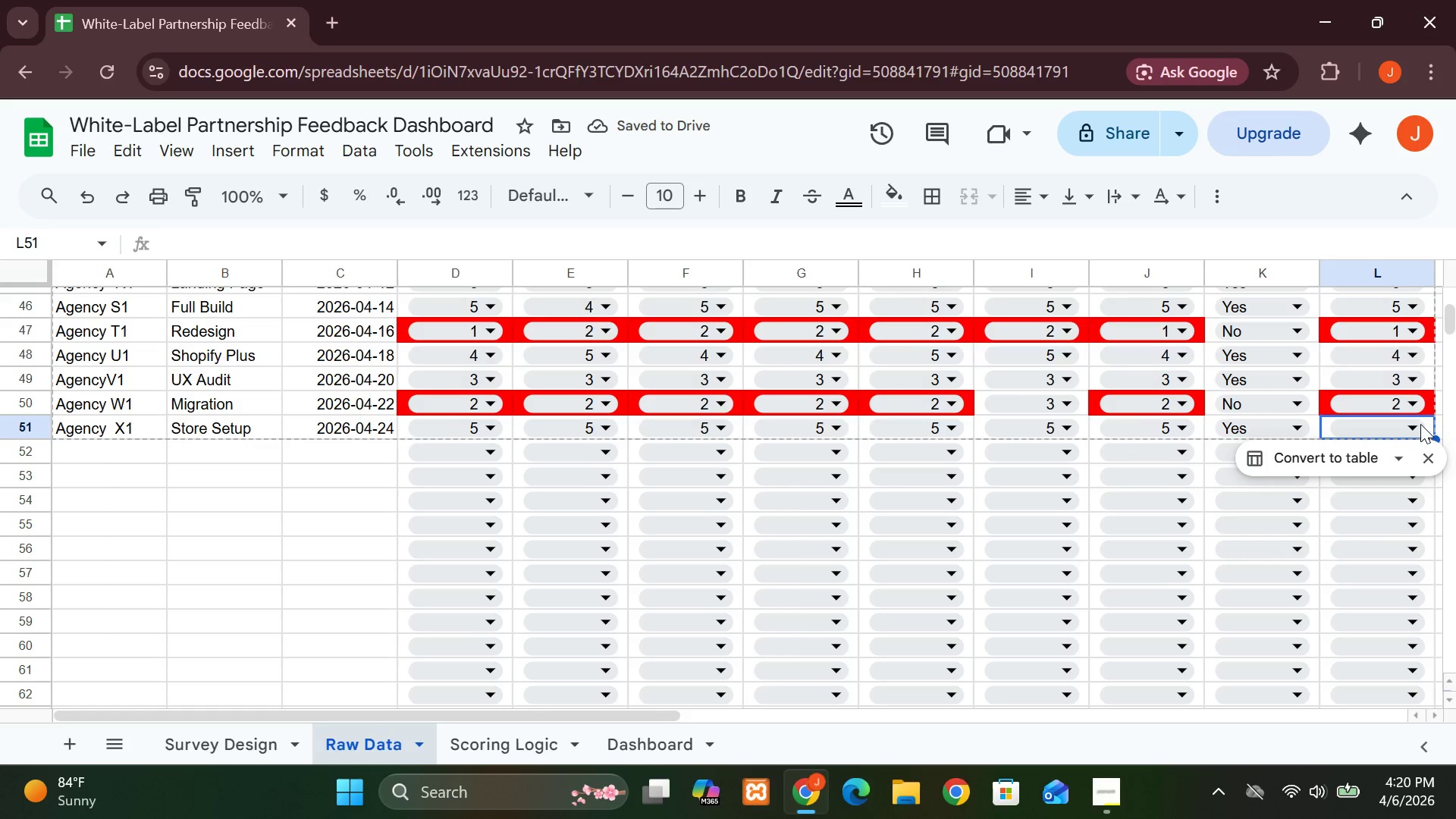 
left_click([1420, 422])
 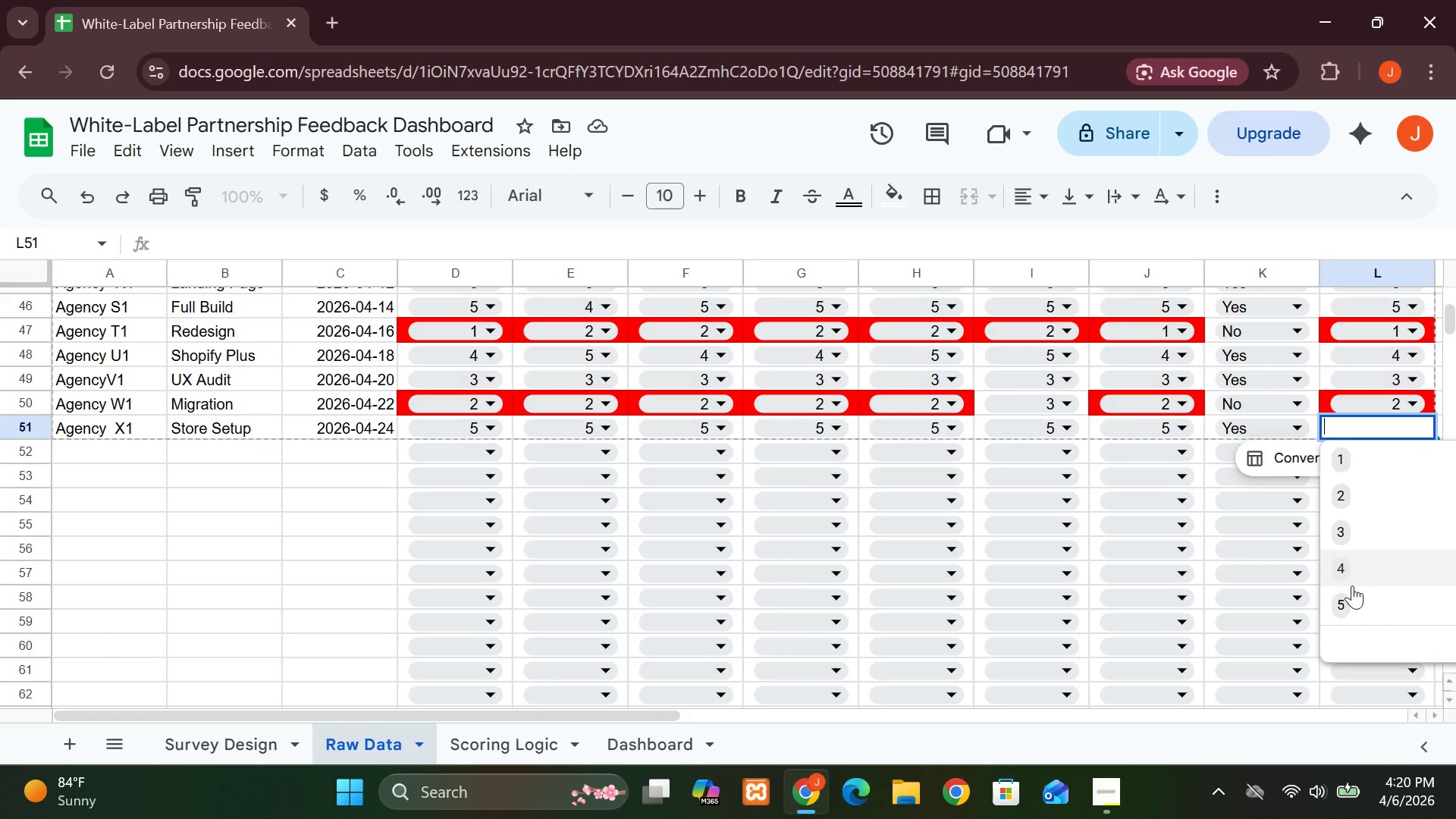 
left_click([1349, 596])
 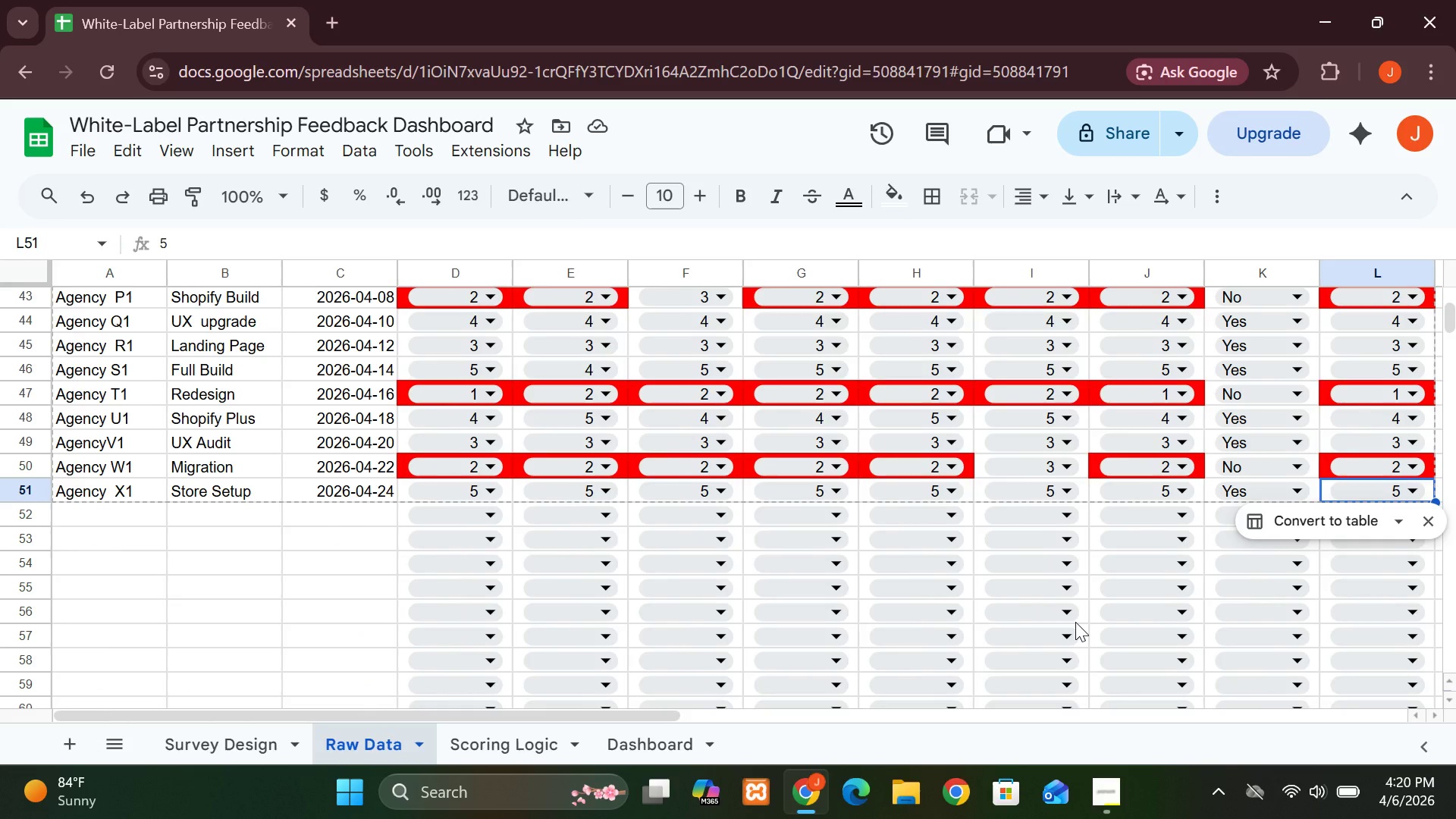 
wait(23.88)
 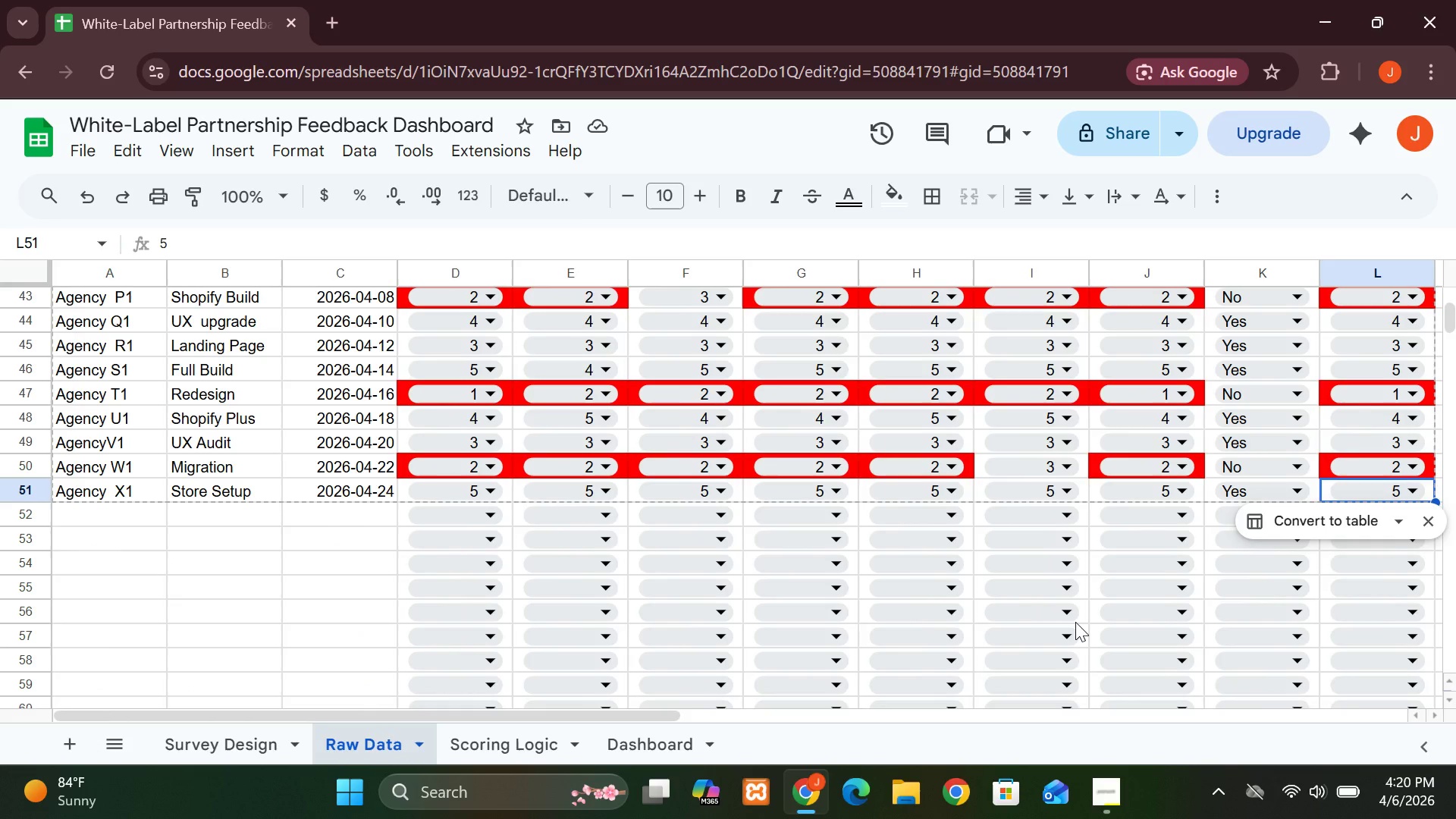 
left_click([1099, 783])